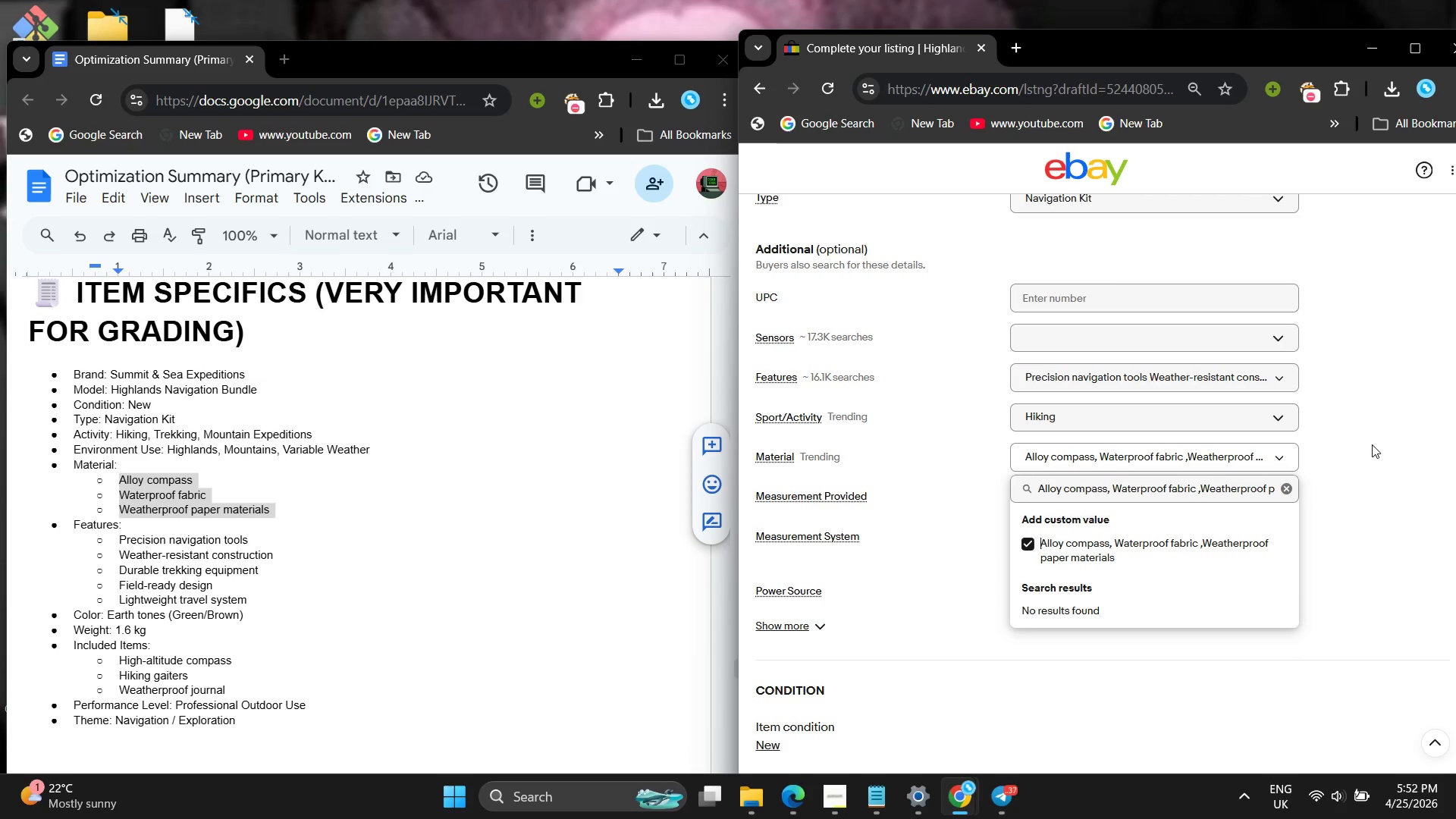 
left_click([1375, 437])
 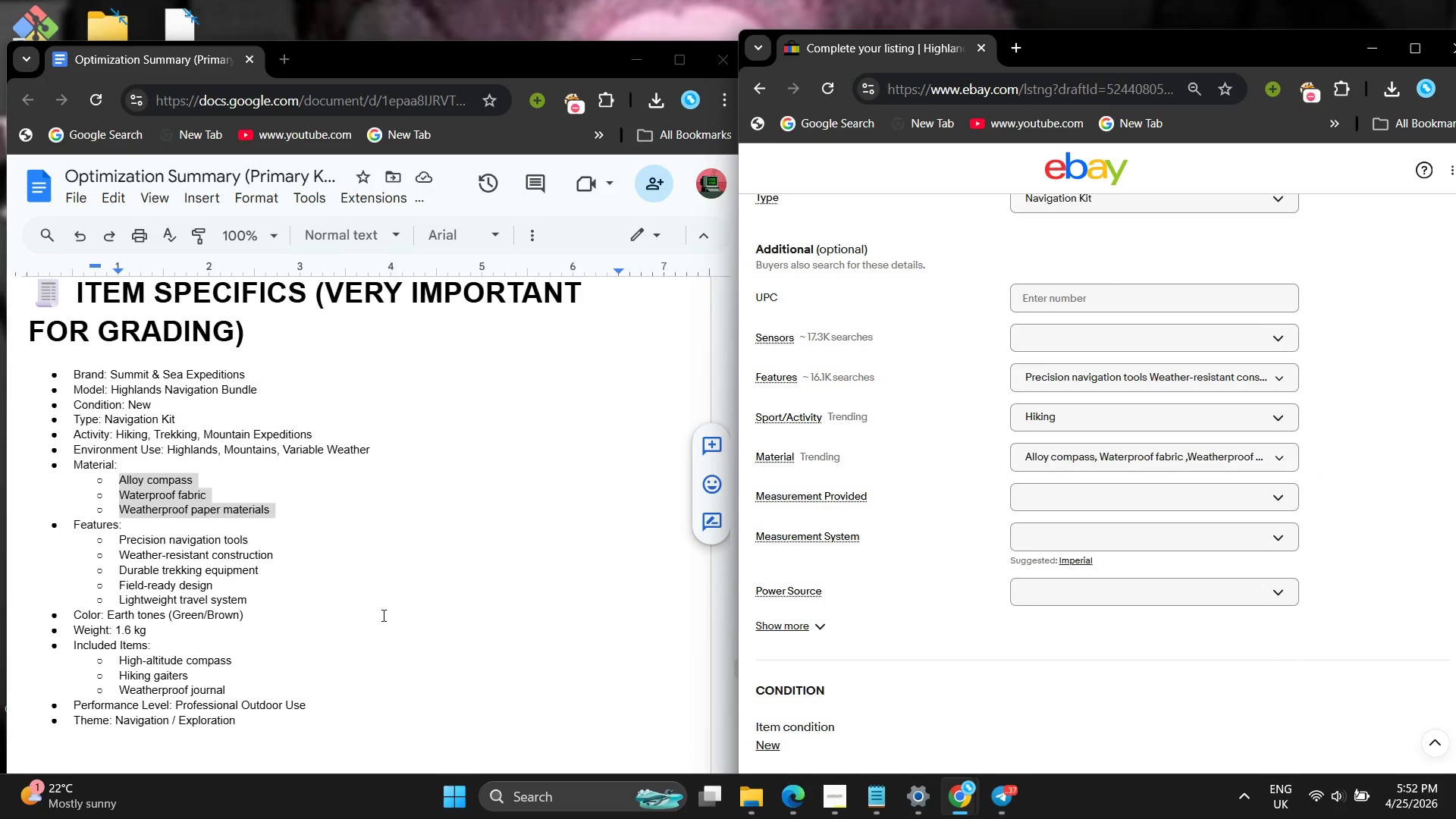 
wait(5.09)
 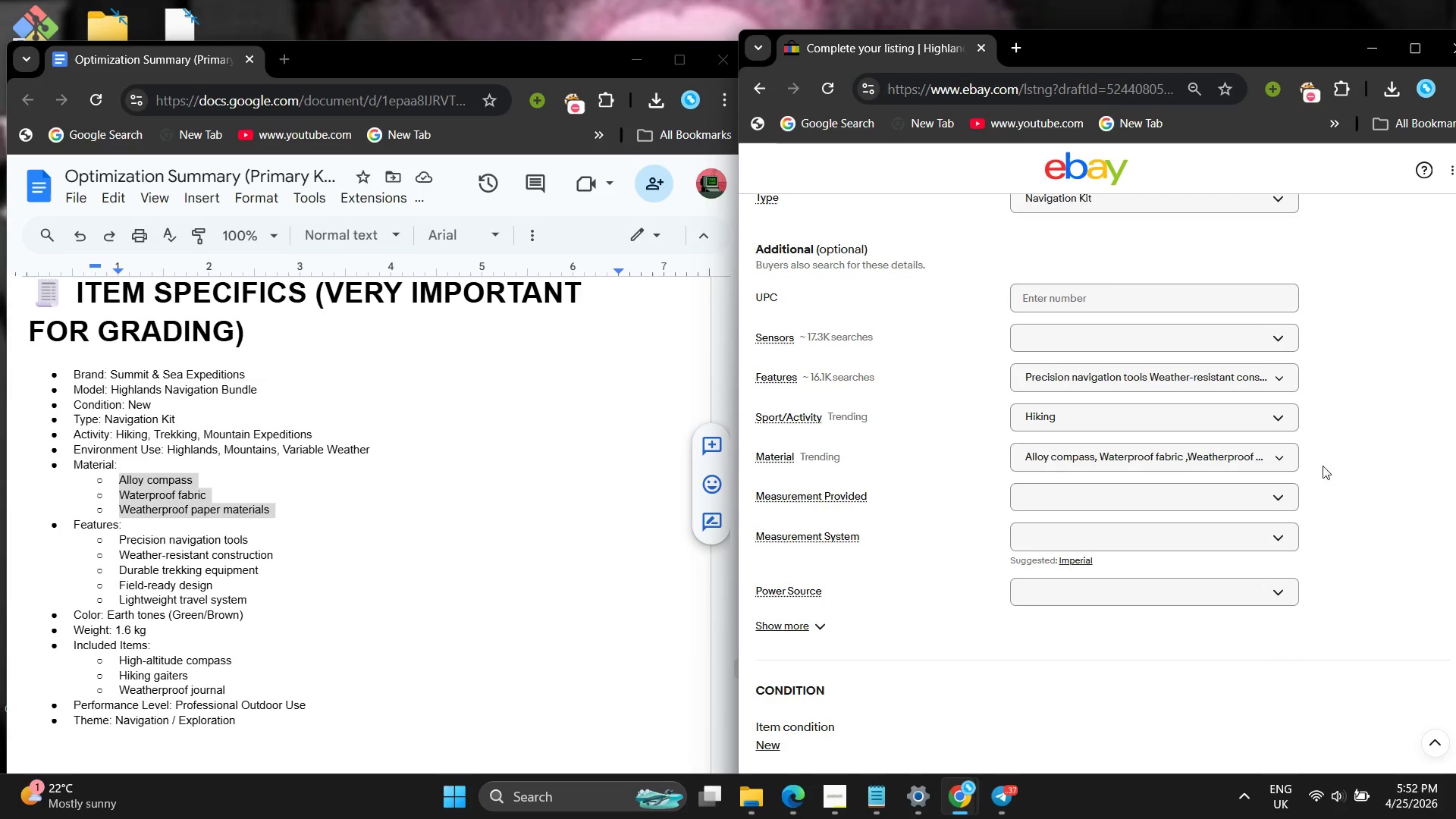 
left_click([1081, 496])
 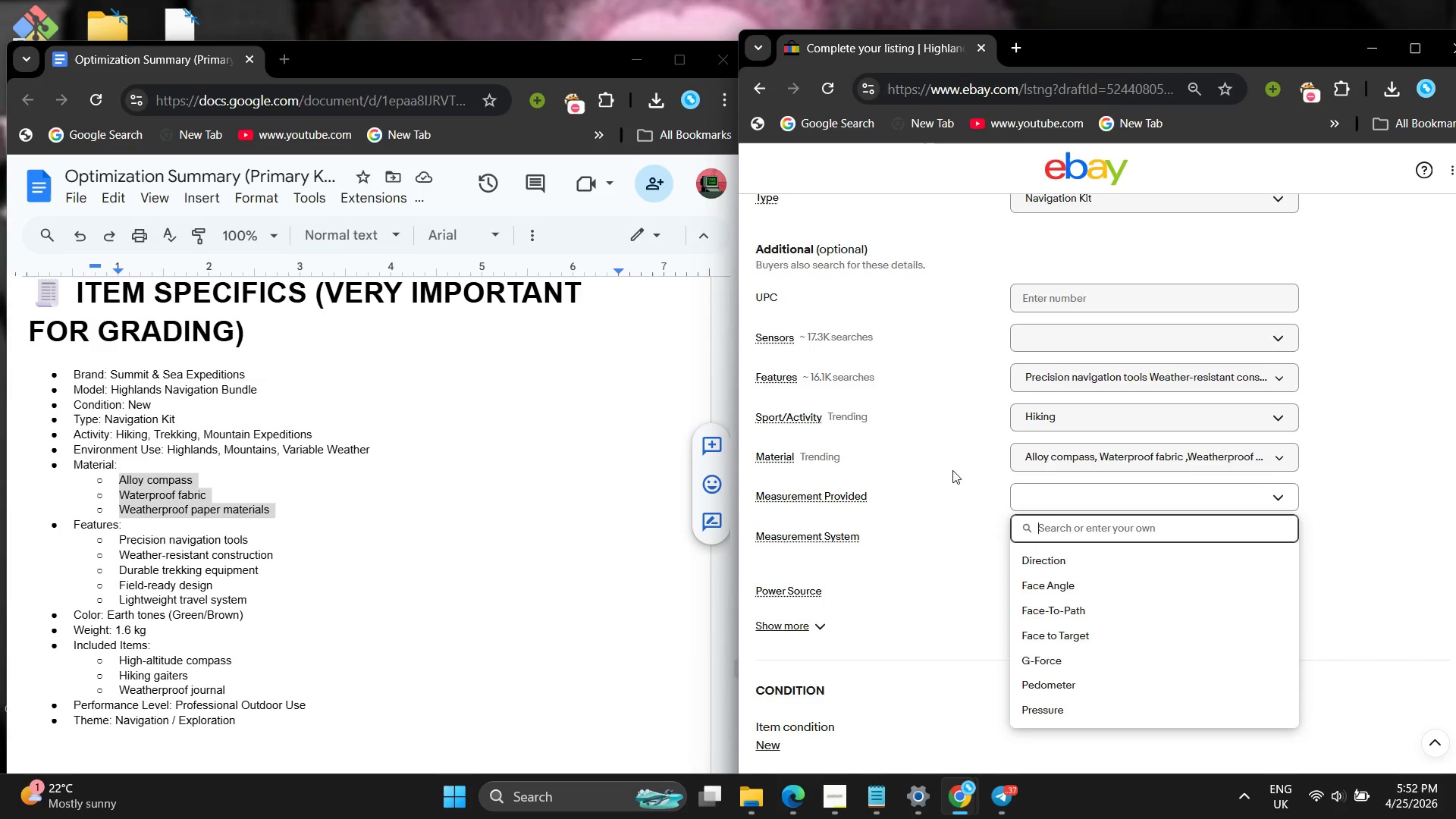 
scroll: coordinate [952, 470], scroll_direction: up, amount: 13.0
 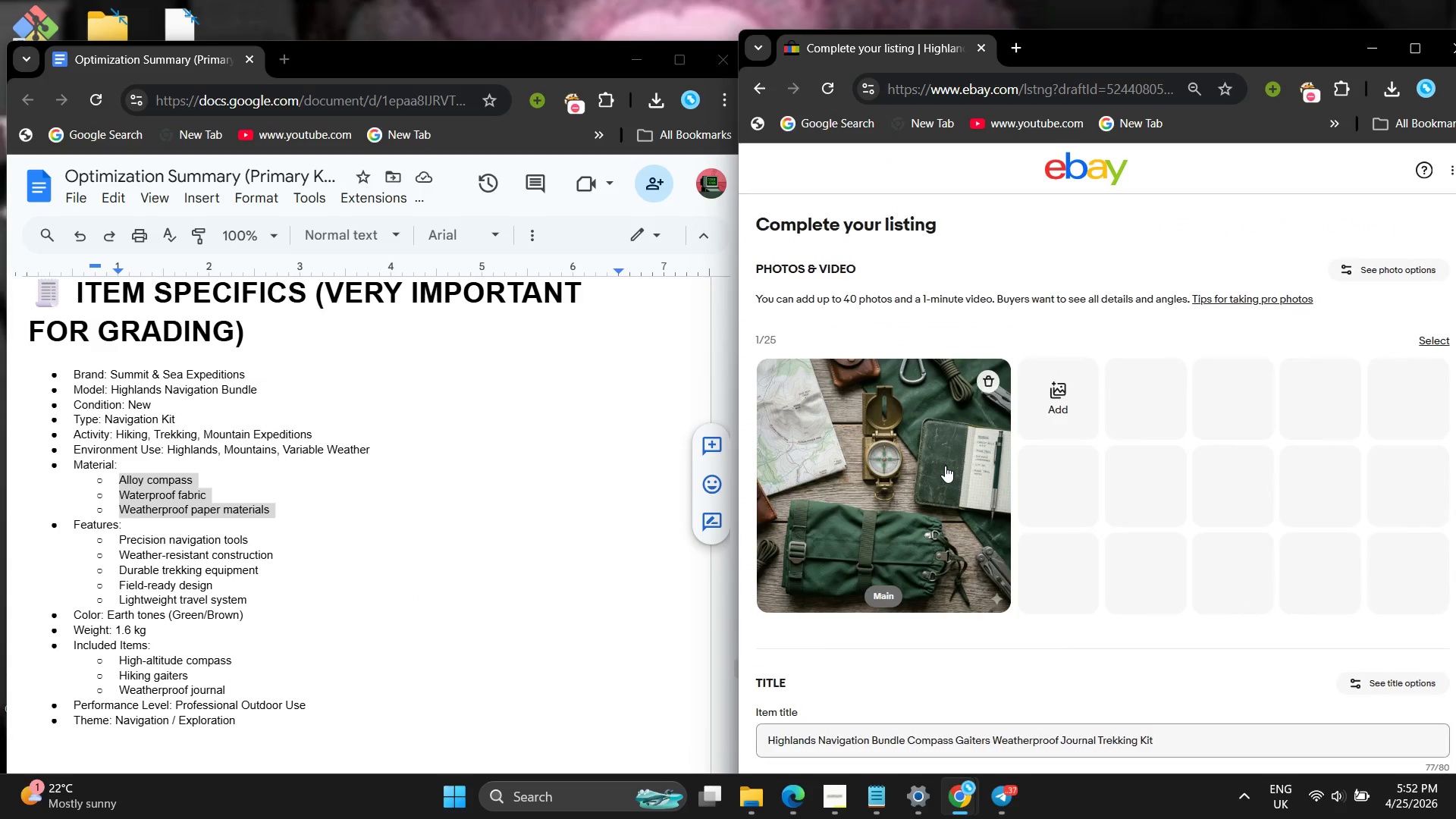 
wait(8.71)
 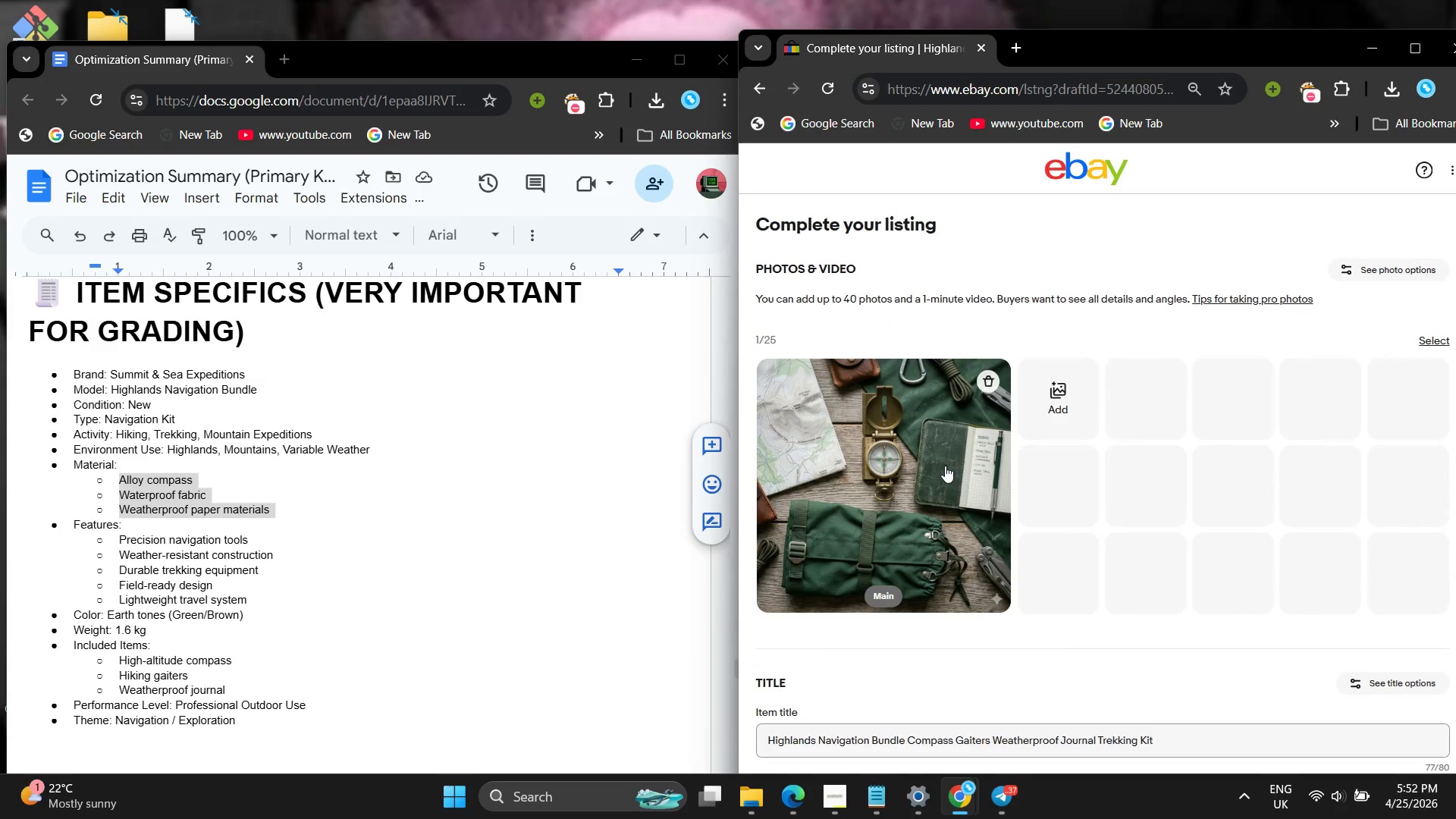 
left_click([1044, 447])
 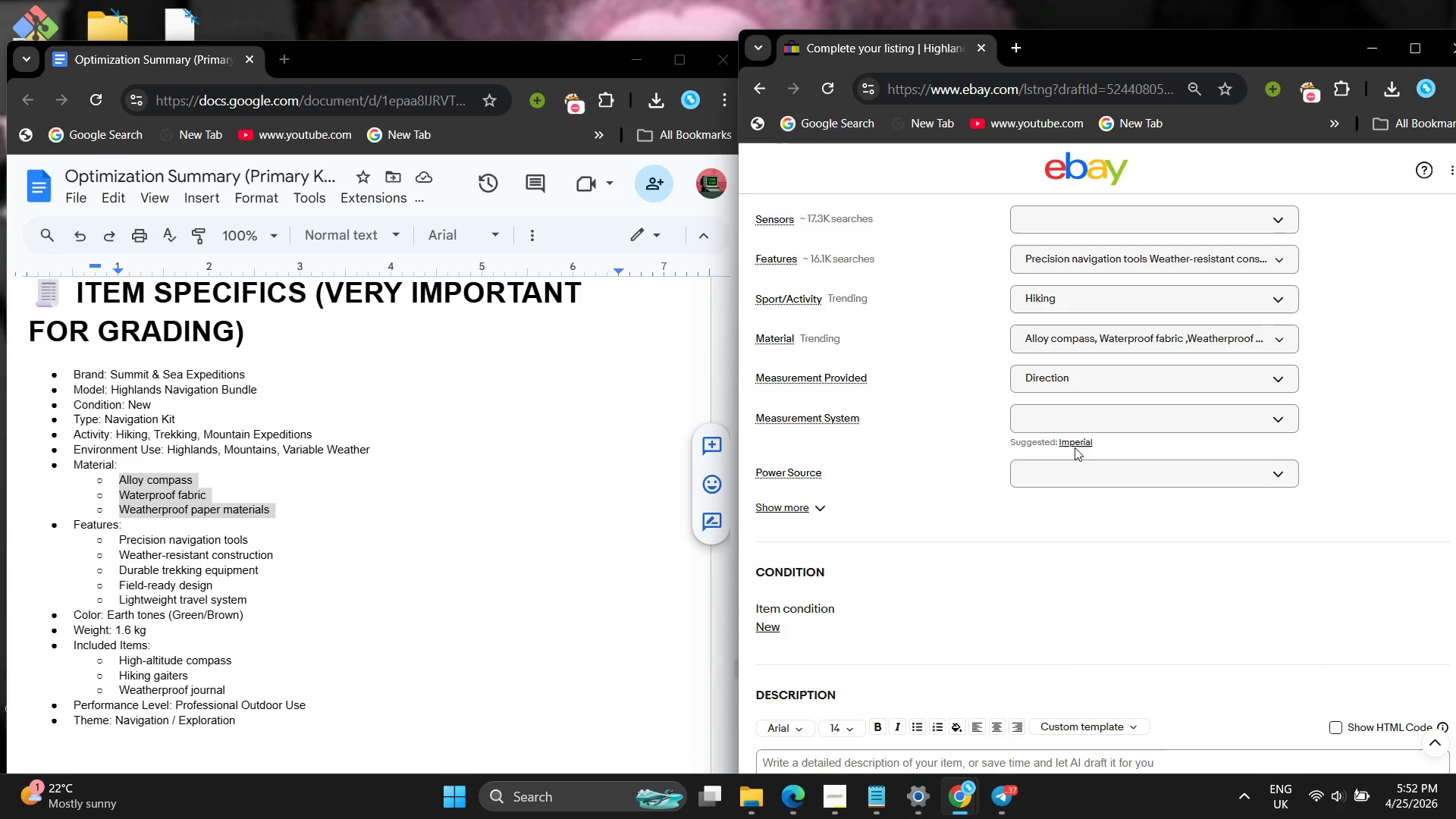 
left_click([1075, 443])
 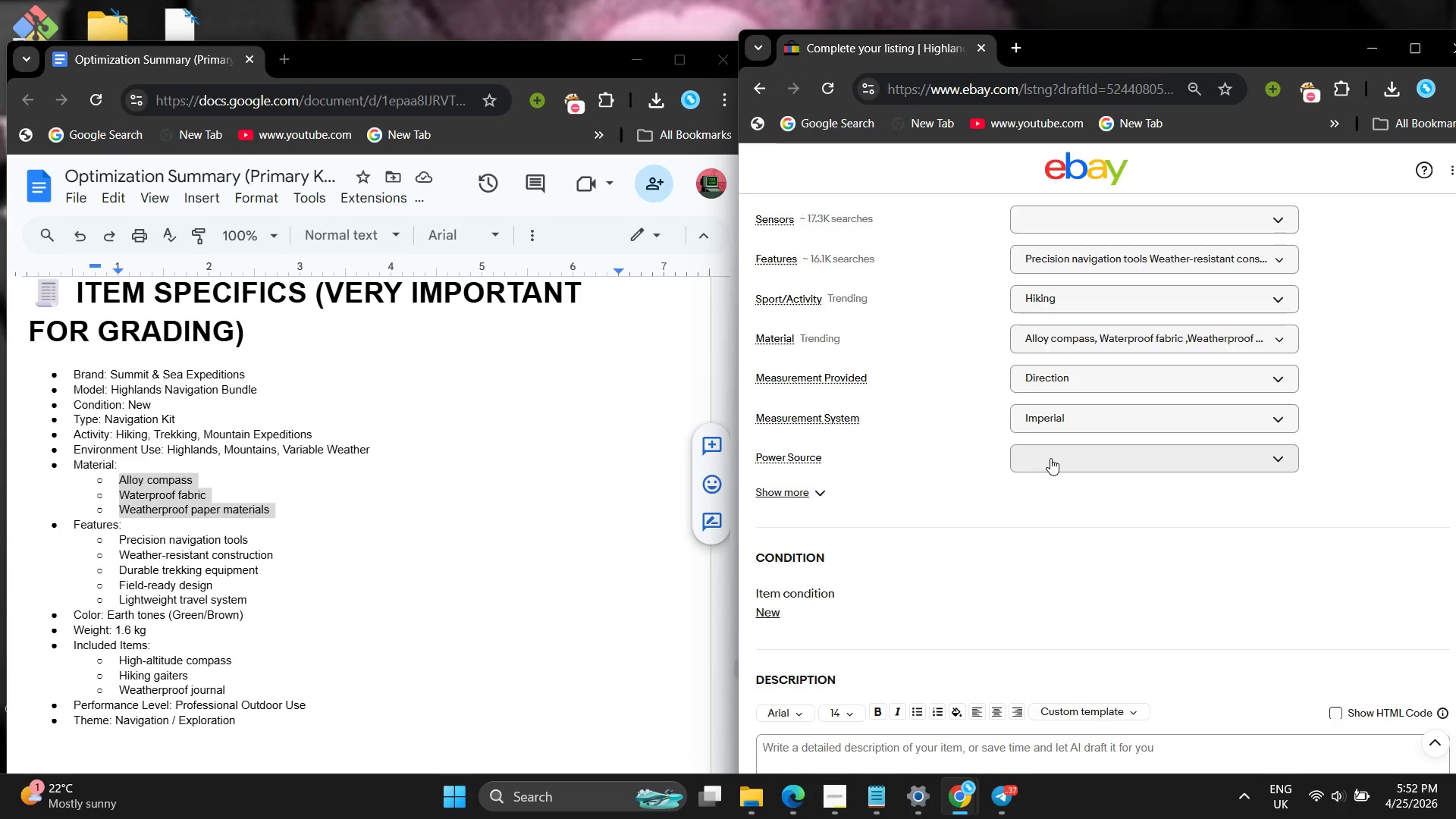 
left_click([1050, 458])
 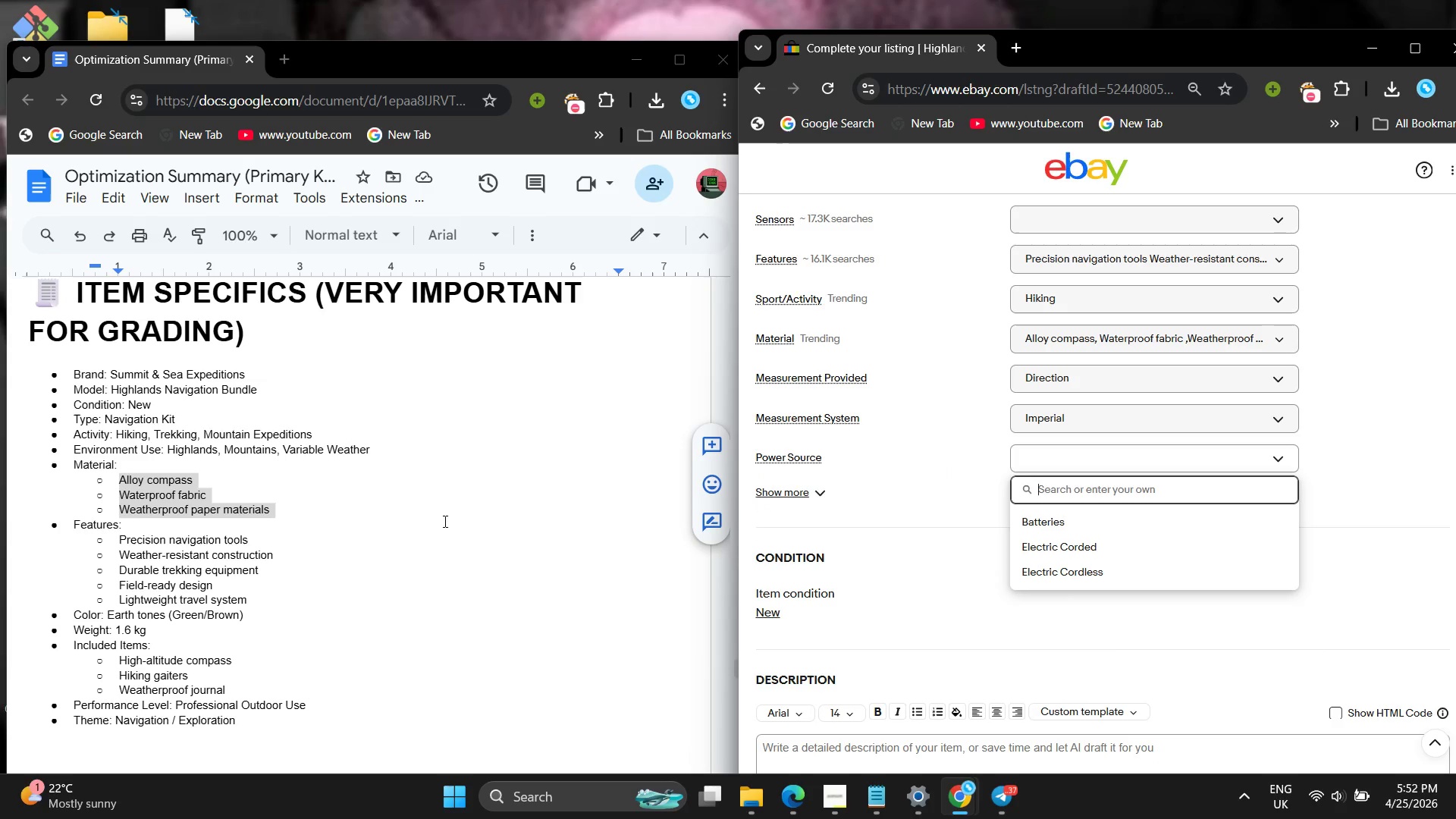 
left_click([444, 521])
 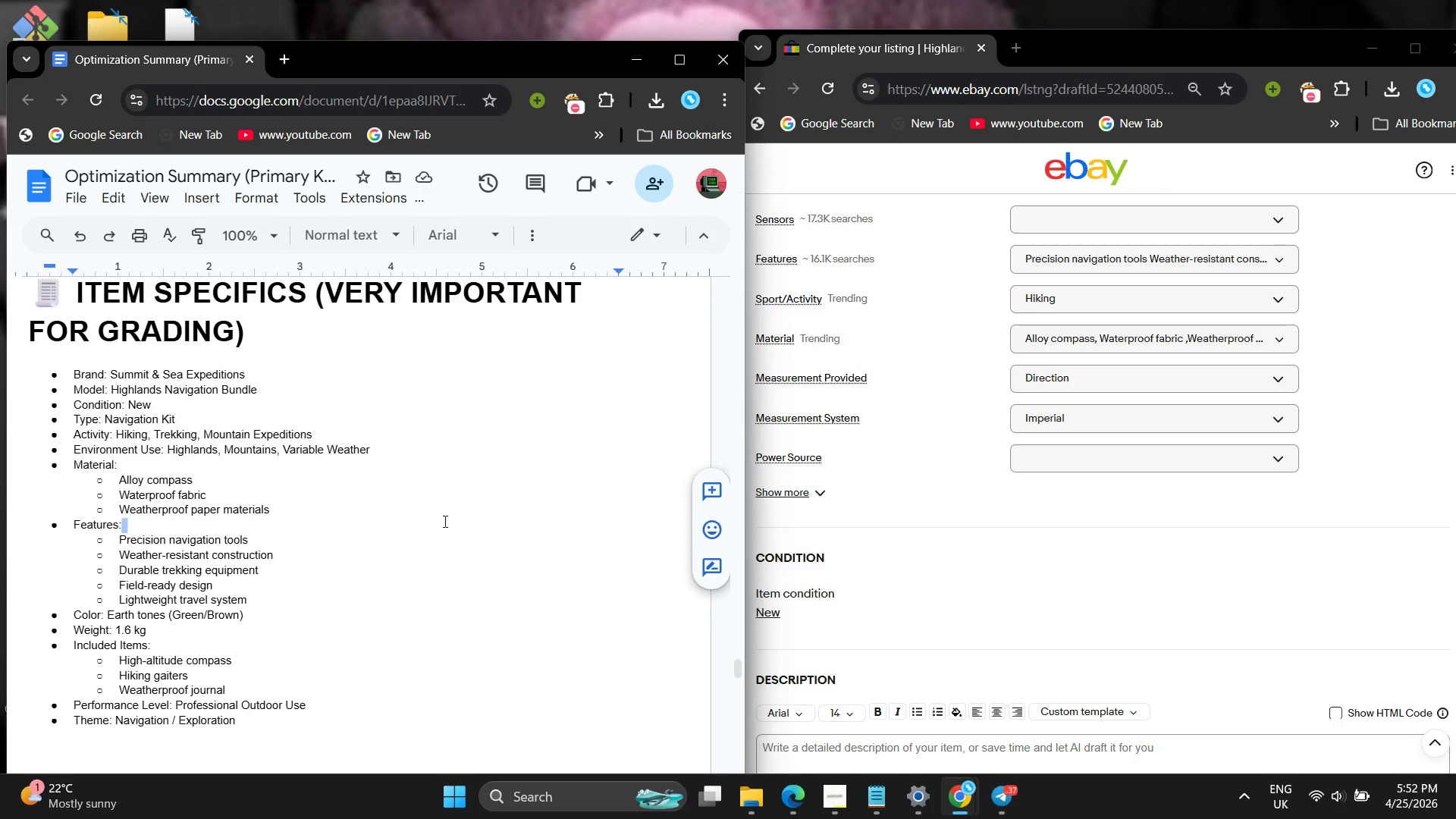 
scroll: coordinate [444, 521], scroll_direction: down, amount: 2.0
 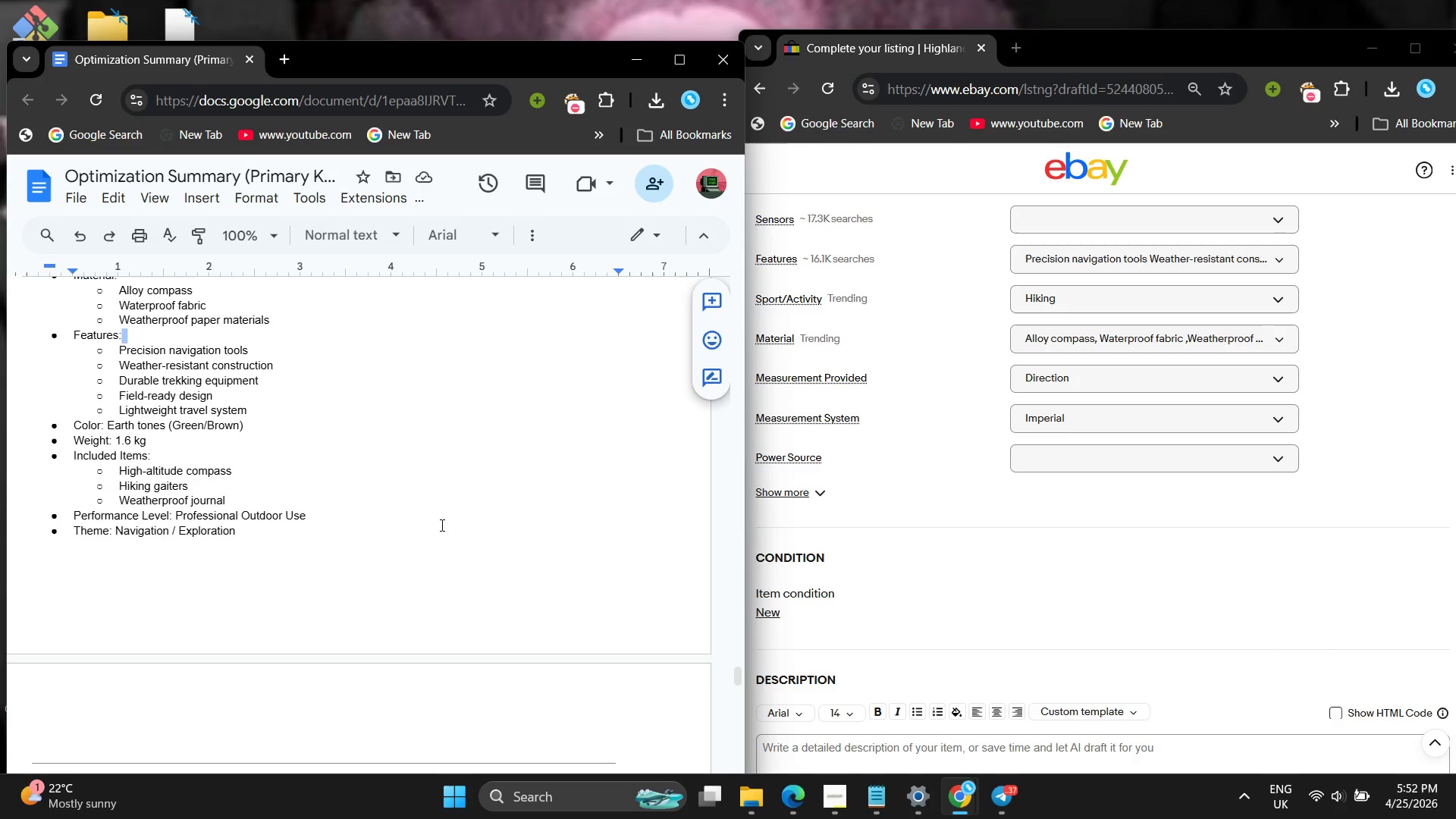 
scroll: coordinate [441, 525], scroll_direction: up, amount: 2.0
 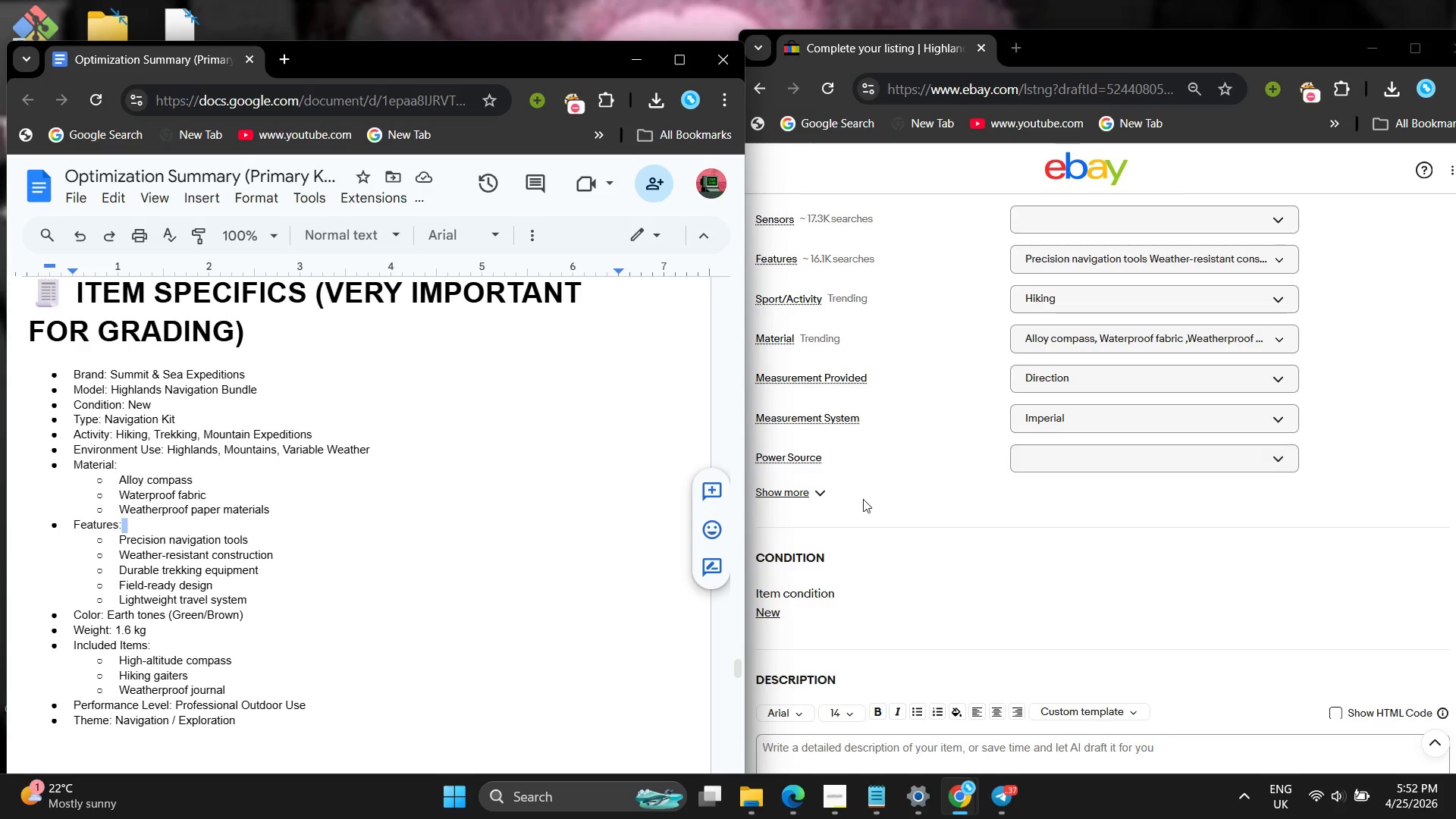 
left_click([805, 493])
 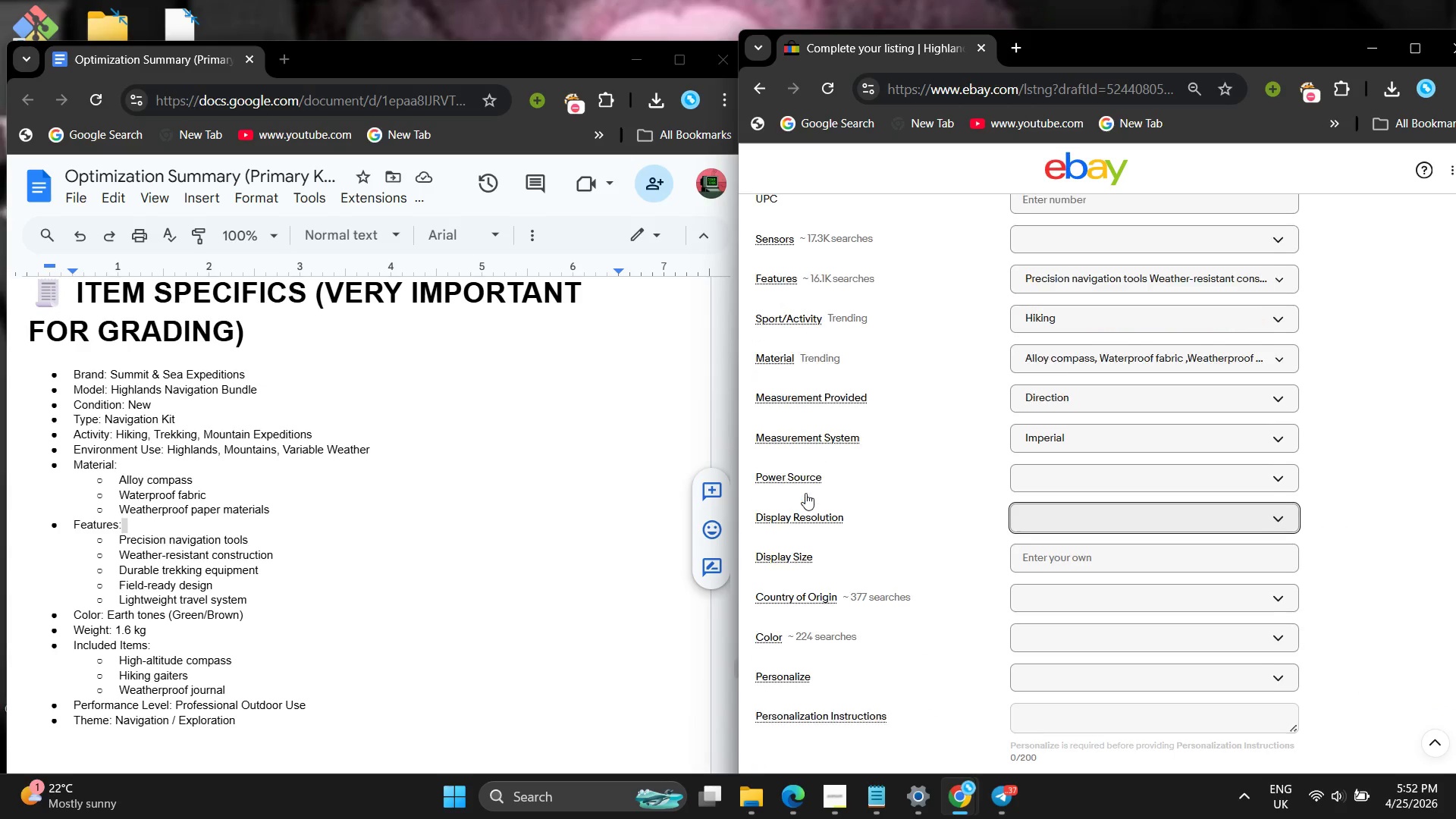 
scroll: coordinate [391, 488], scroll_direction: down, amount: 9.0
 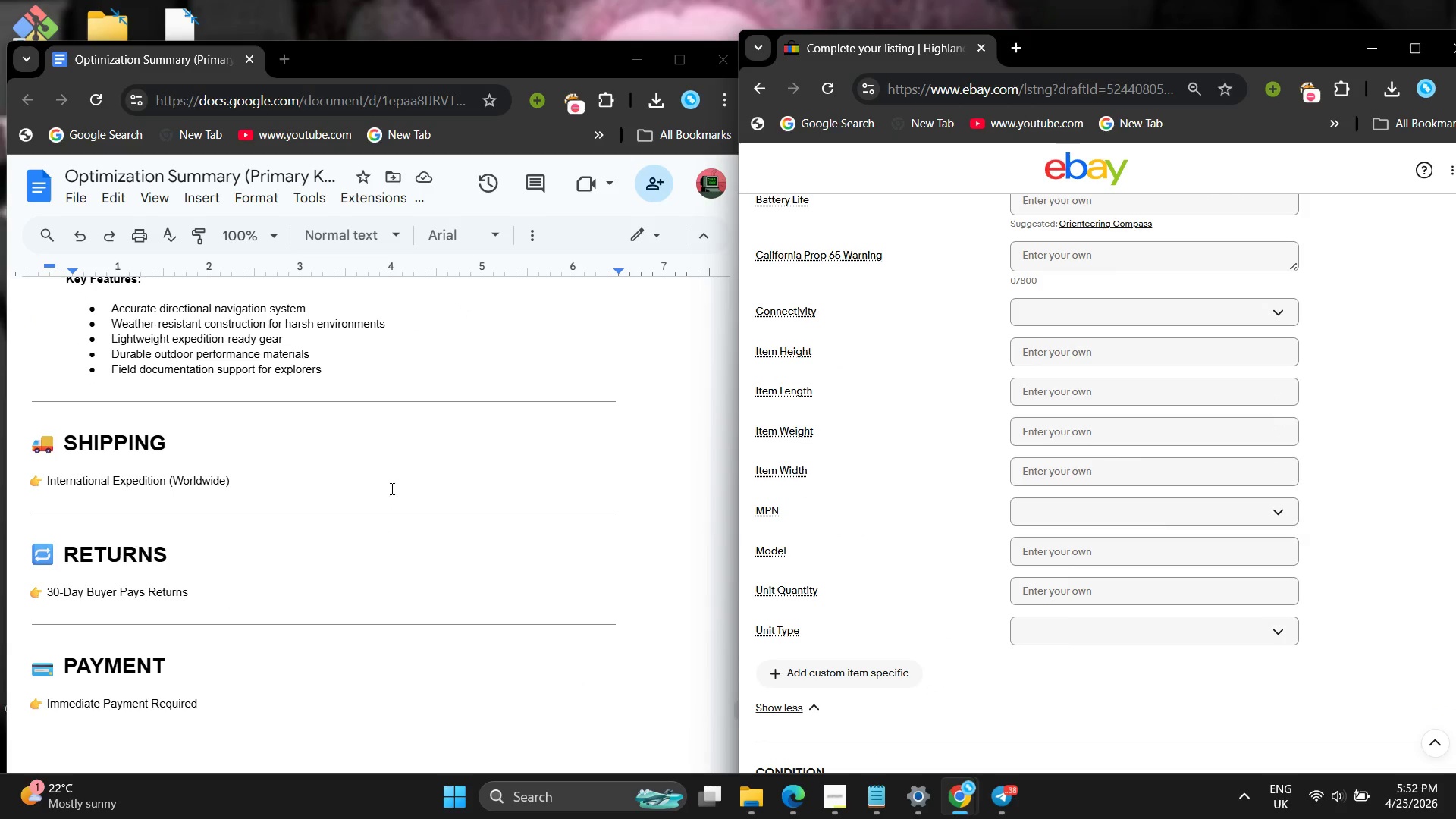 
scroll: coordinate [391, 488], scroll_direction: up, amount: 5.0
 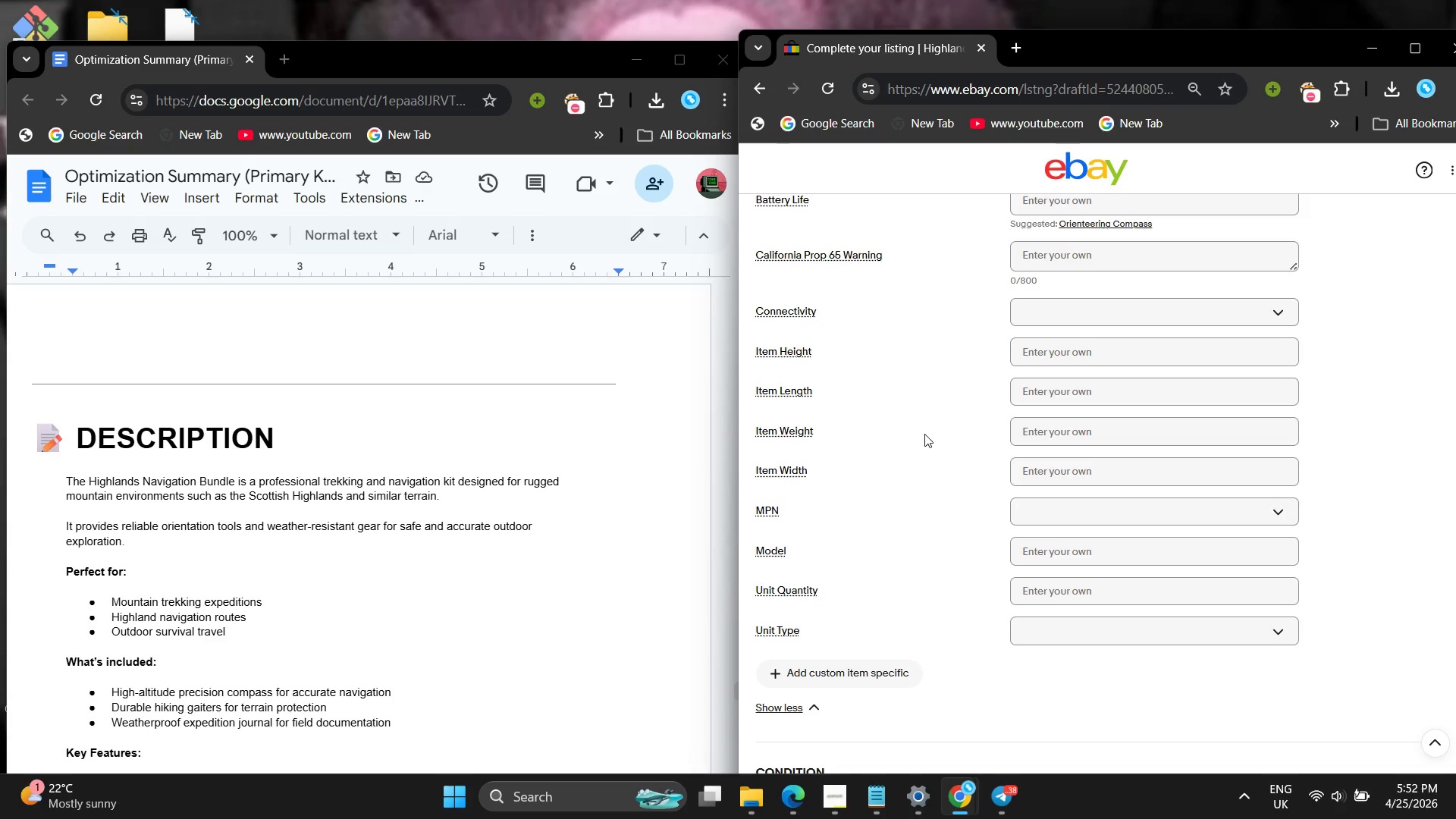 
left_click([876, 673])
 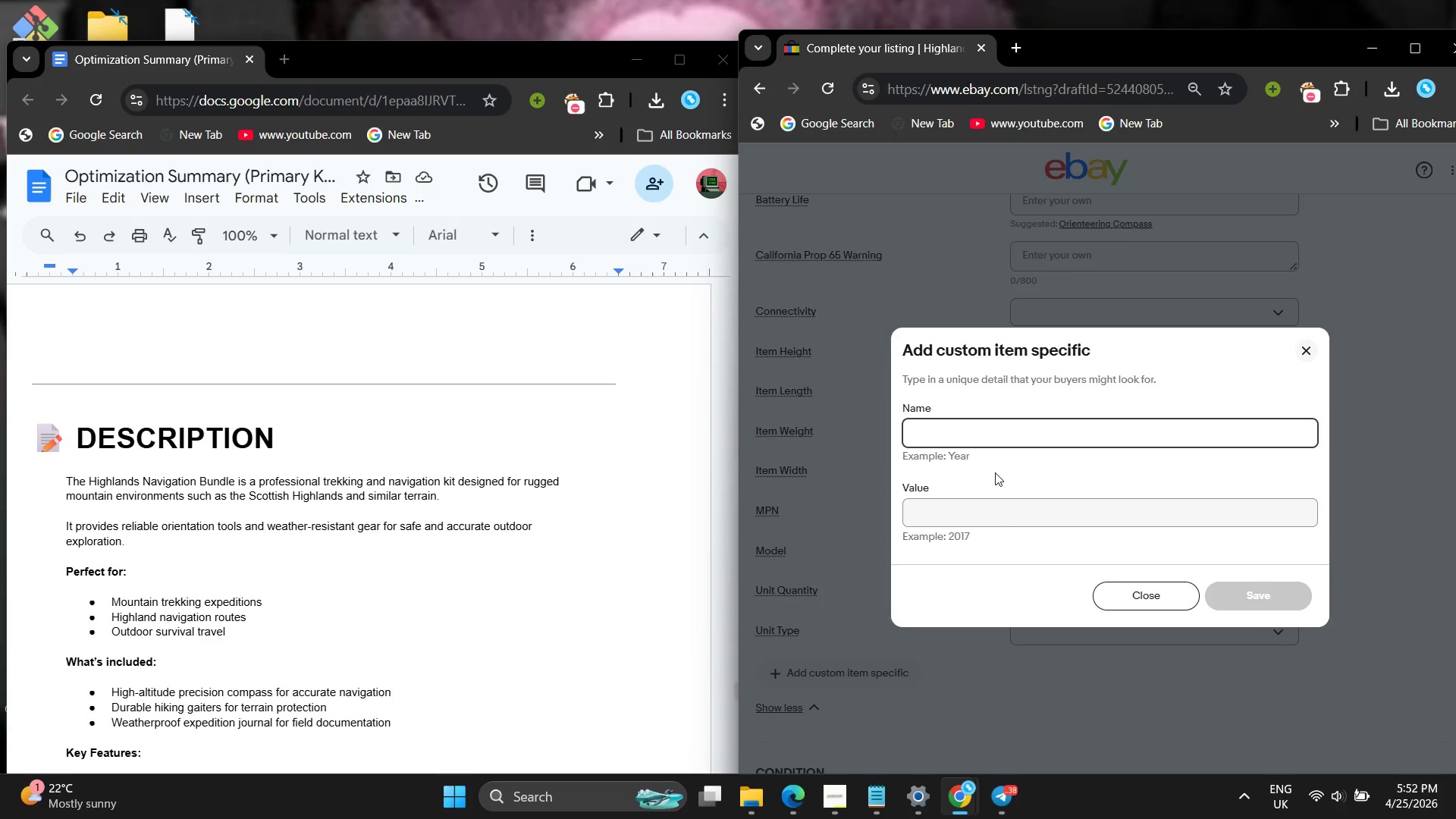 
wait(7.17)
 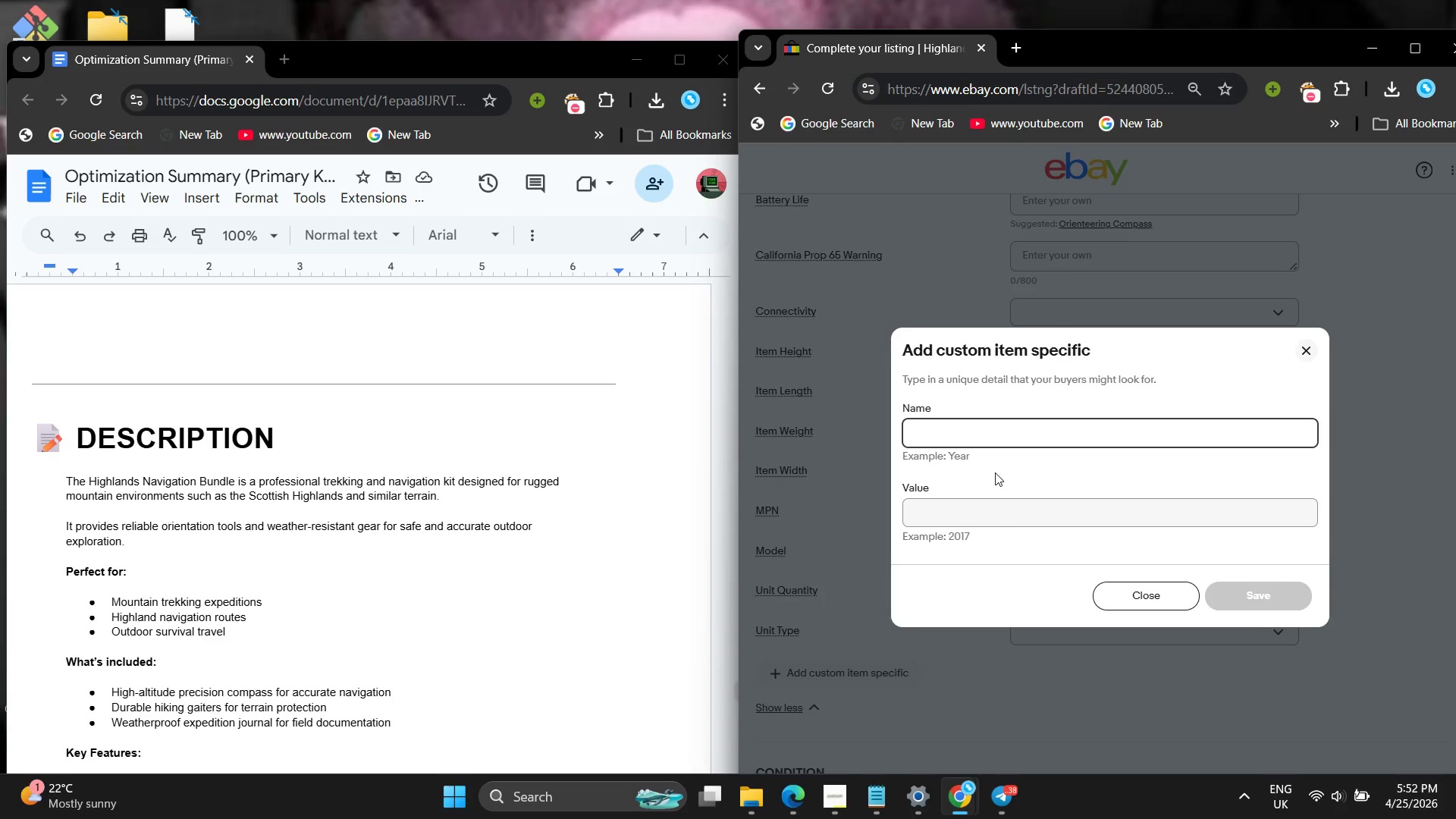 
scroll: coordinate [406, 353], scroll_direction: up, amount: 5.0
 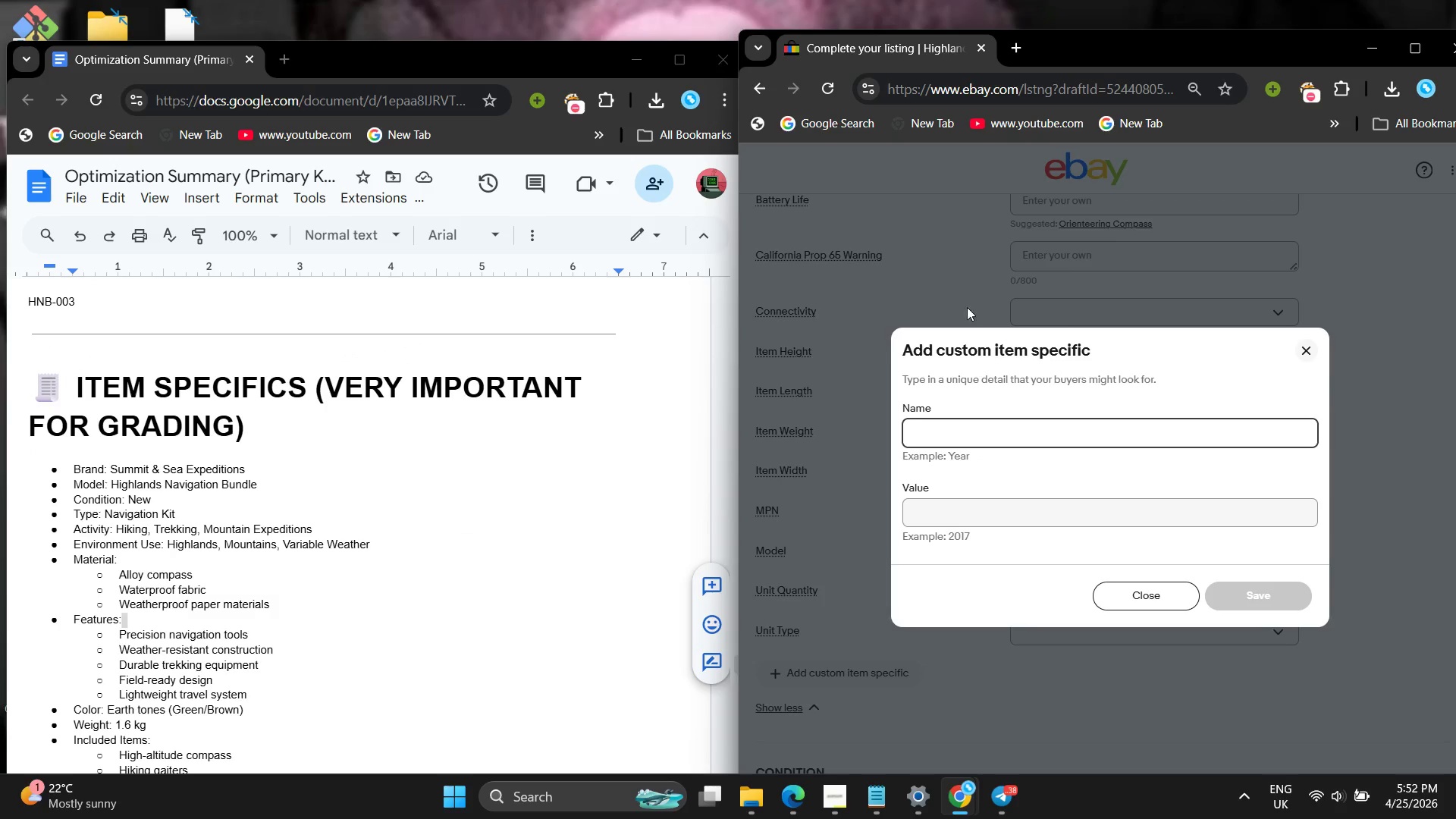 
type(Acti)
 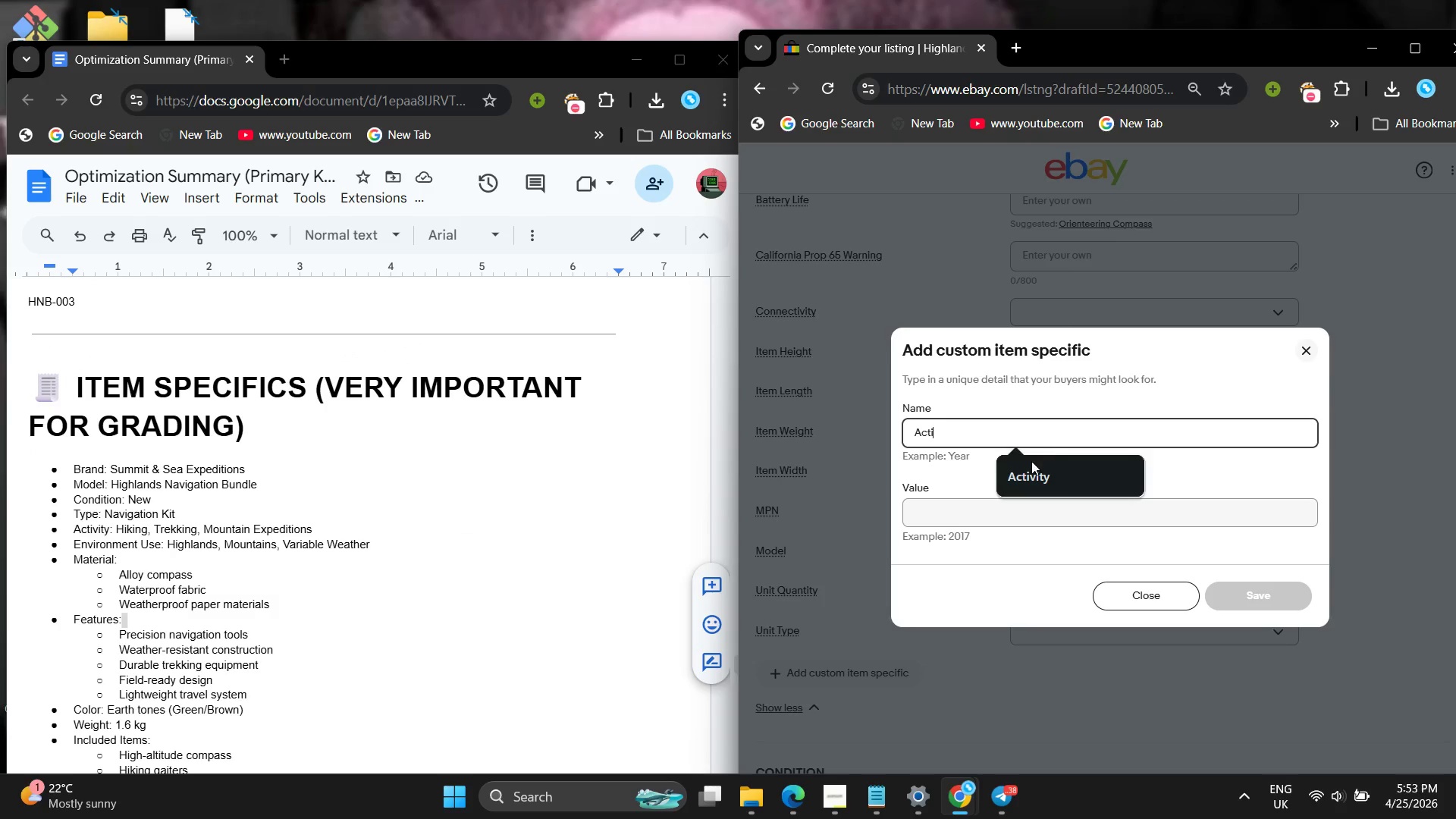 
left_click([1031, 470])
 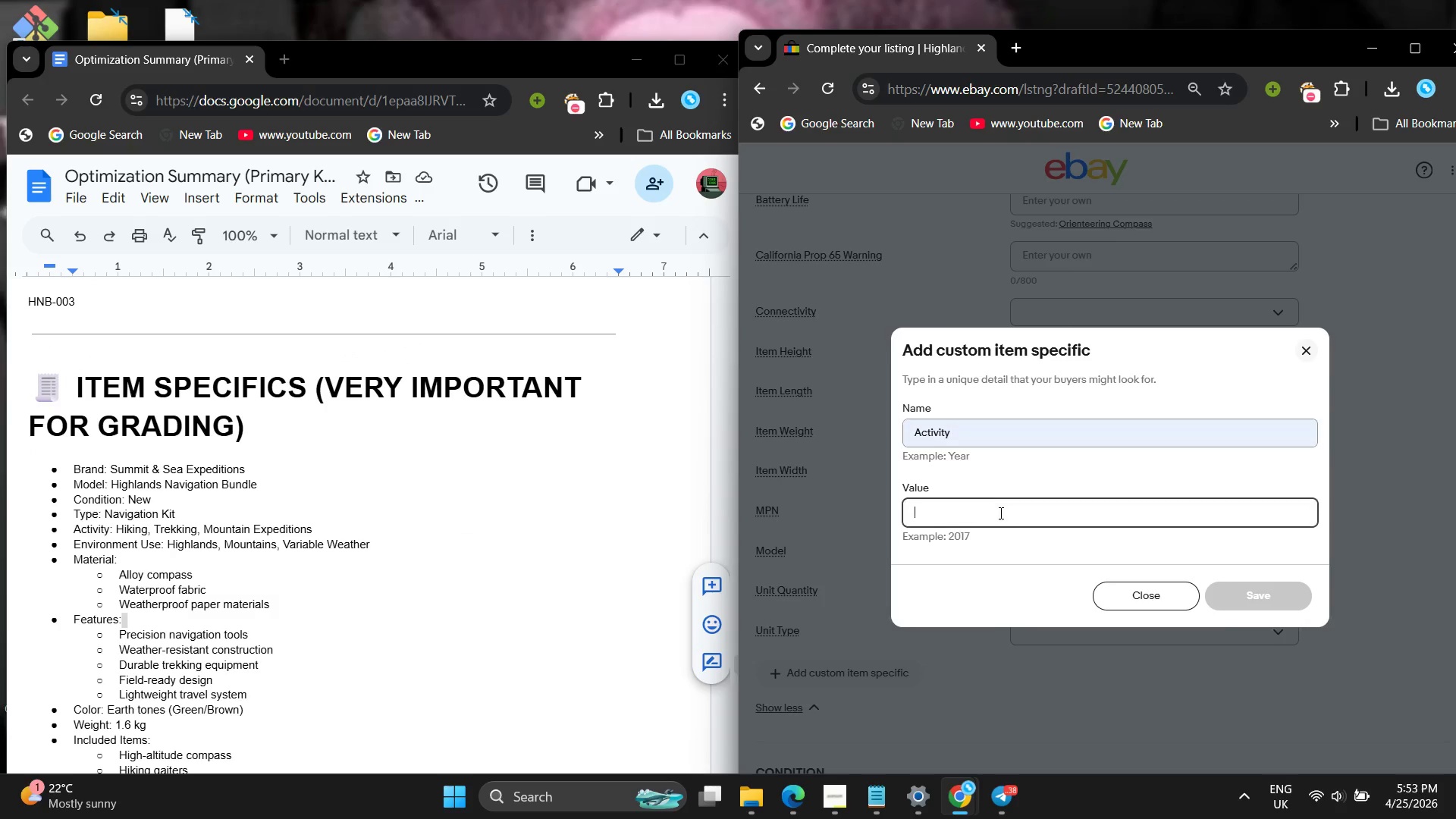 
left_click([999, 513])
 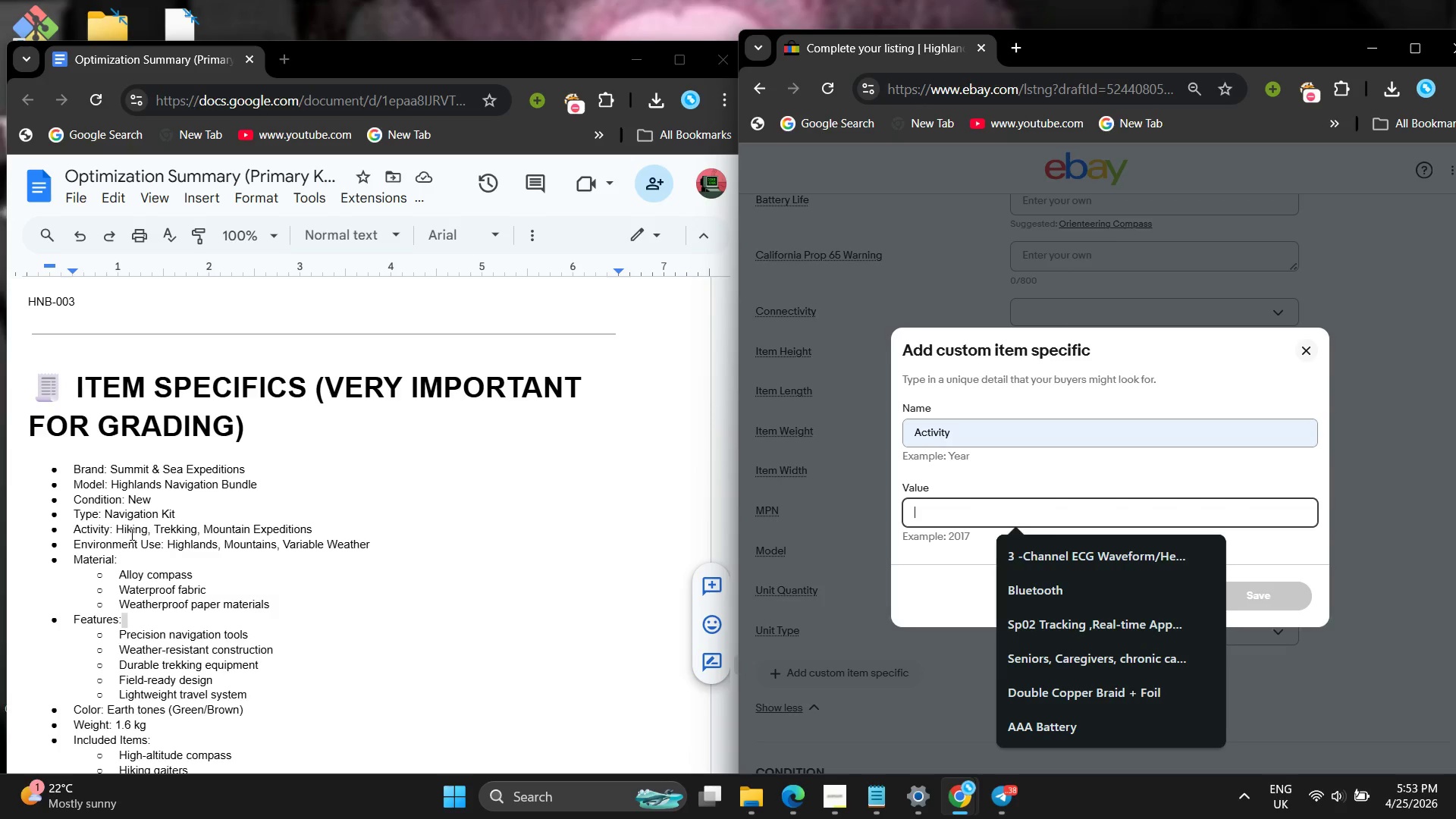 
left_click_drag(start_coordinate=[115, 528], to_coordinate=[337, 526])
 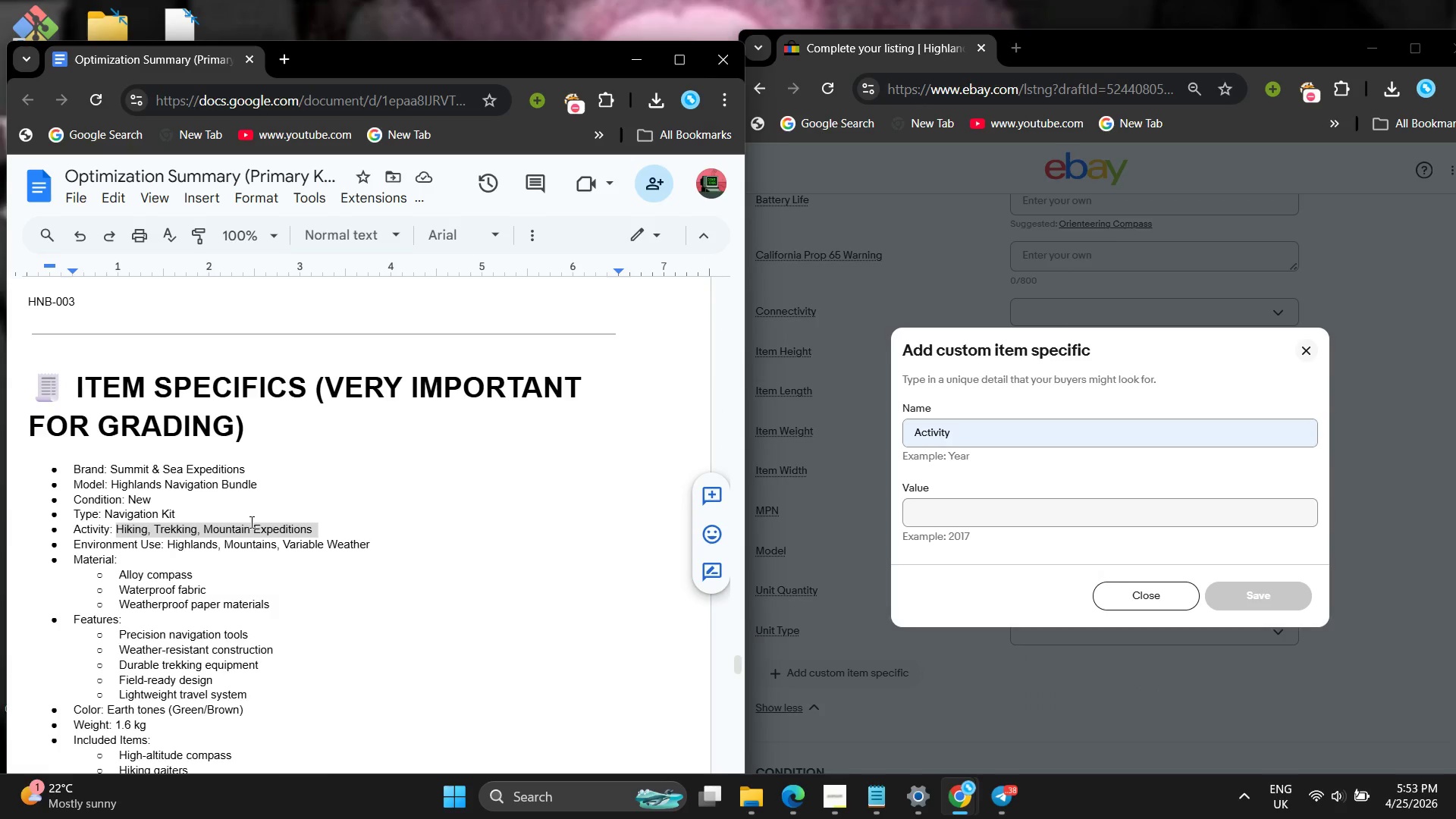 
right_click([250, 522])
 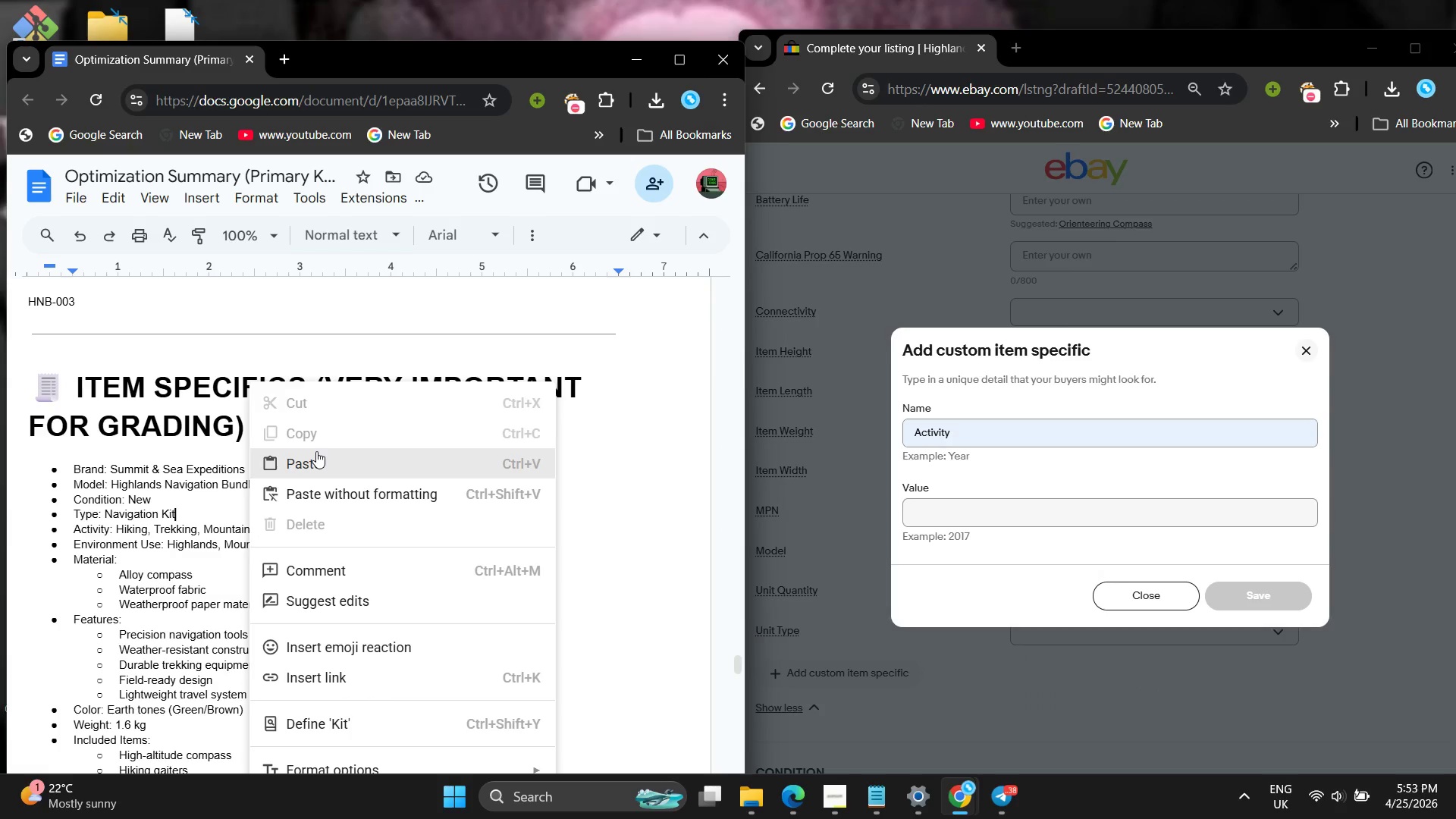 
left_click([316, 451])
 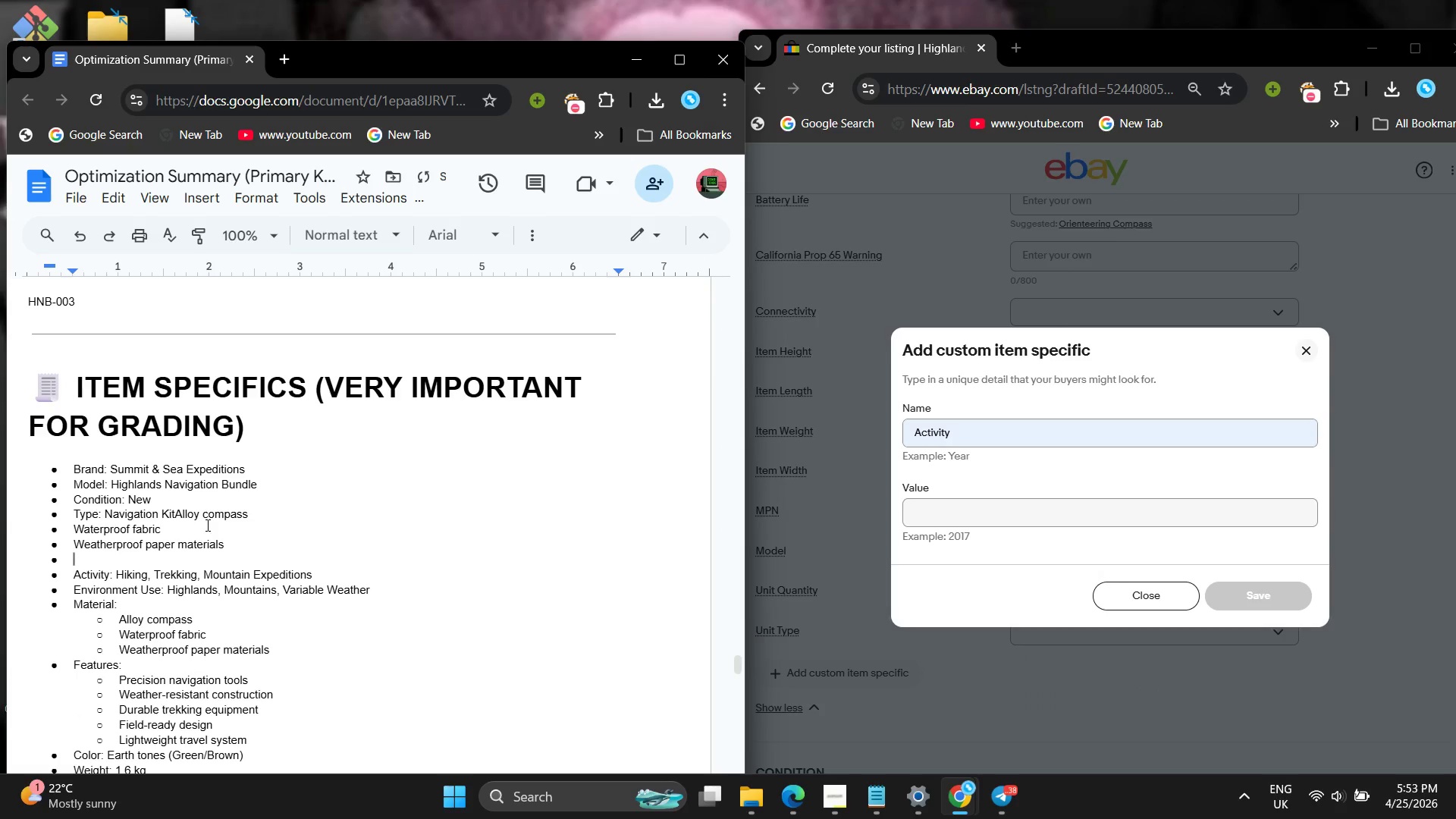 
key(Control+Z)
 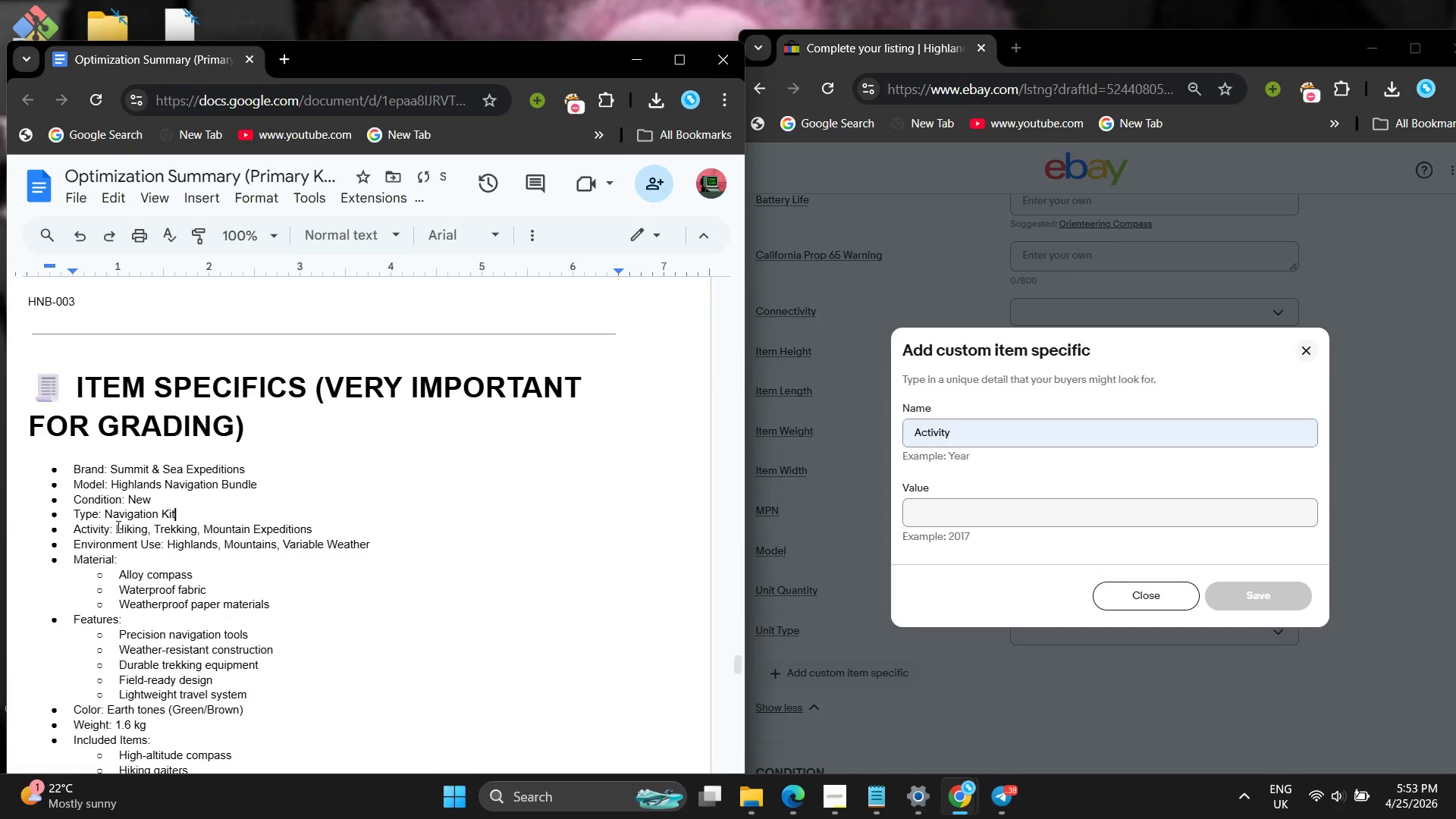 
left_click_drag(start_coordinate=[143, 532], to_coordinate=[320, 530])
 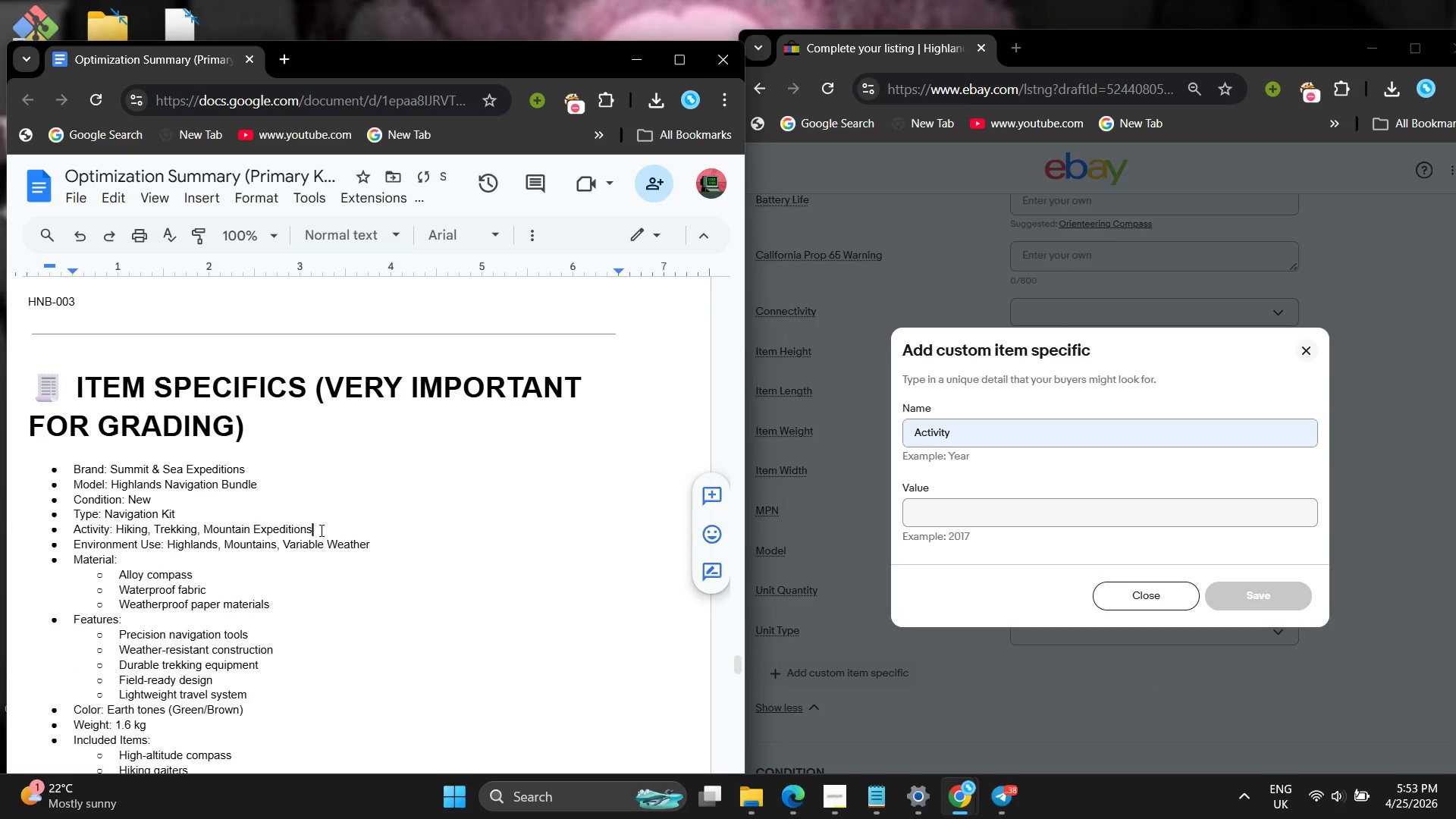 
left_click([320, 530])
 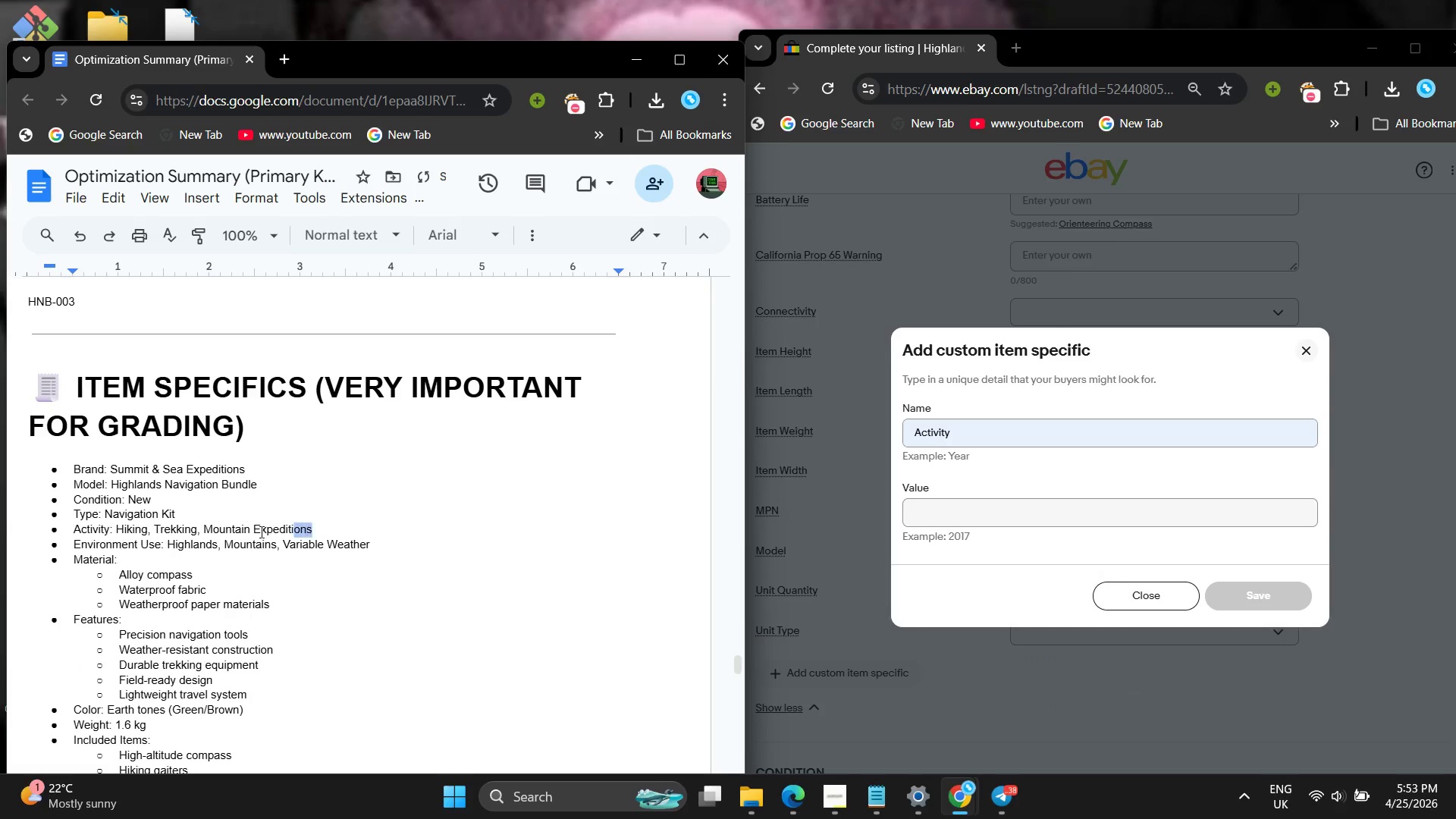 
left_click_drag(start_coordinate=[313, 531], to_coordinate=[118, 535])
 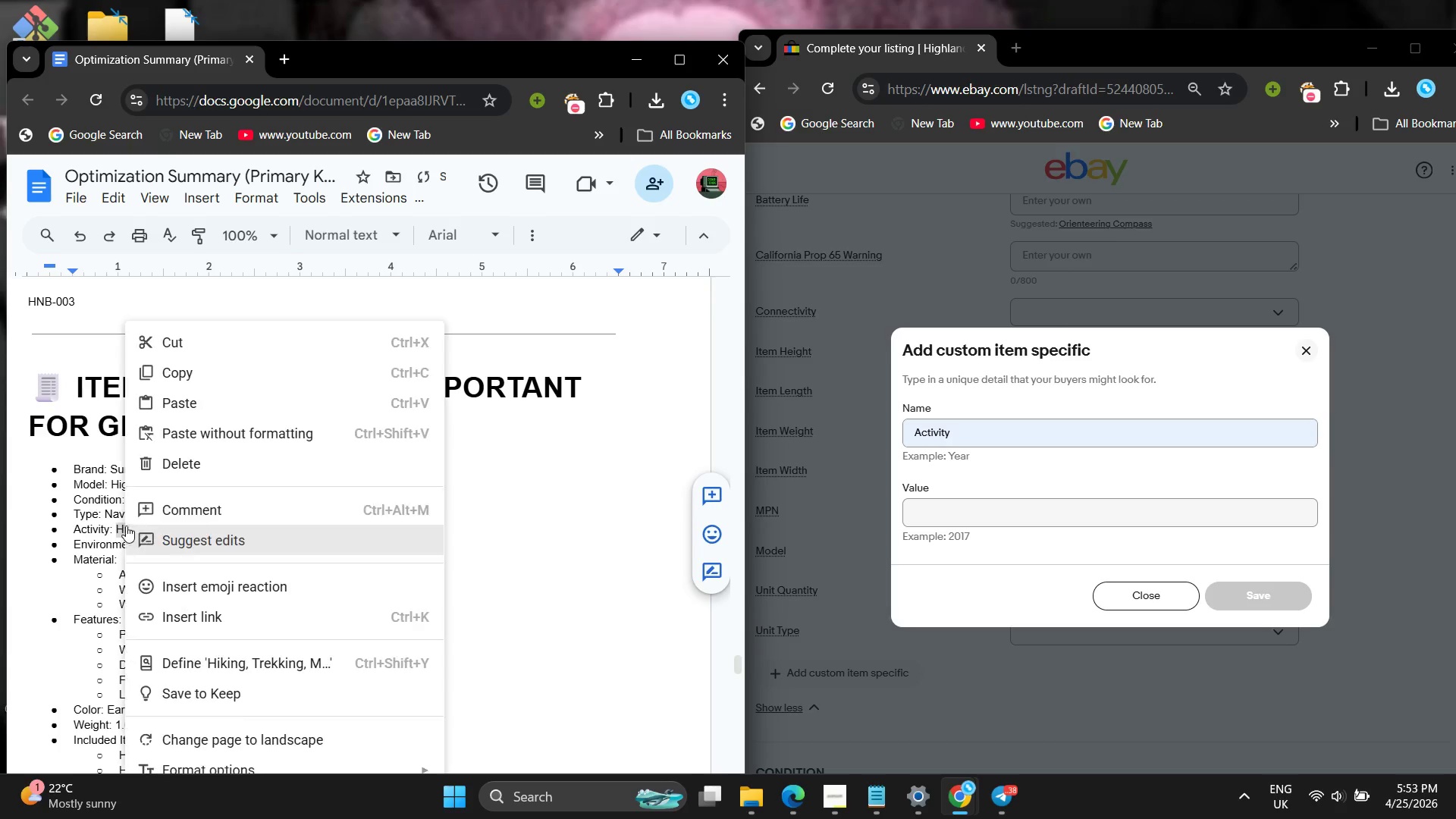 
right_click([126, 526])
 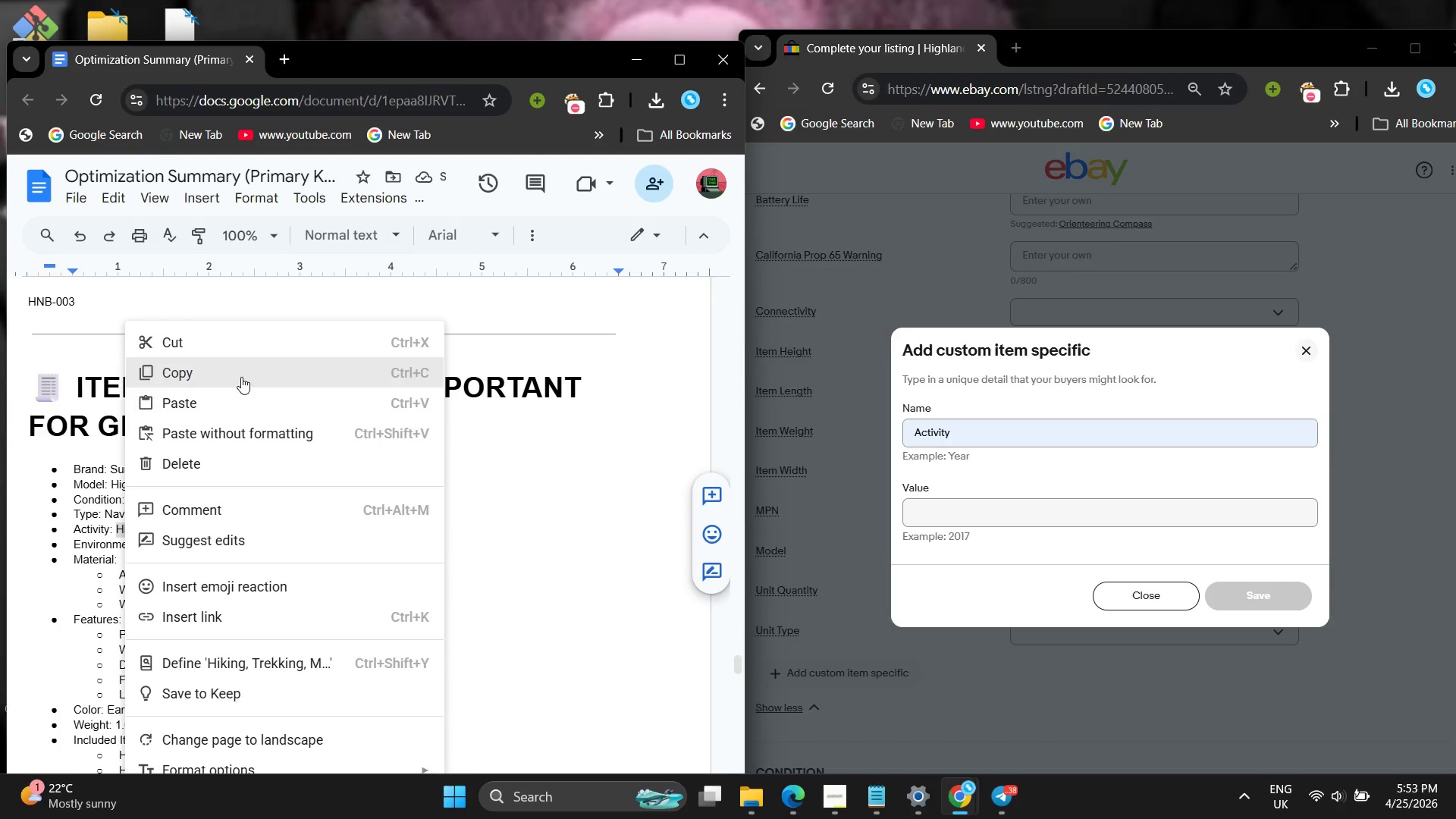 
left_click([241, 377])
 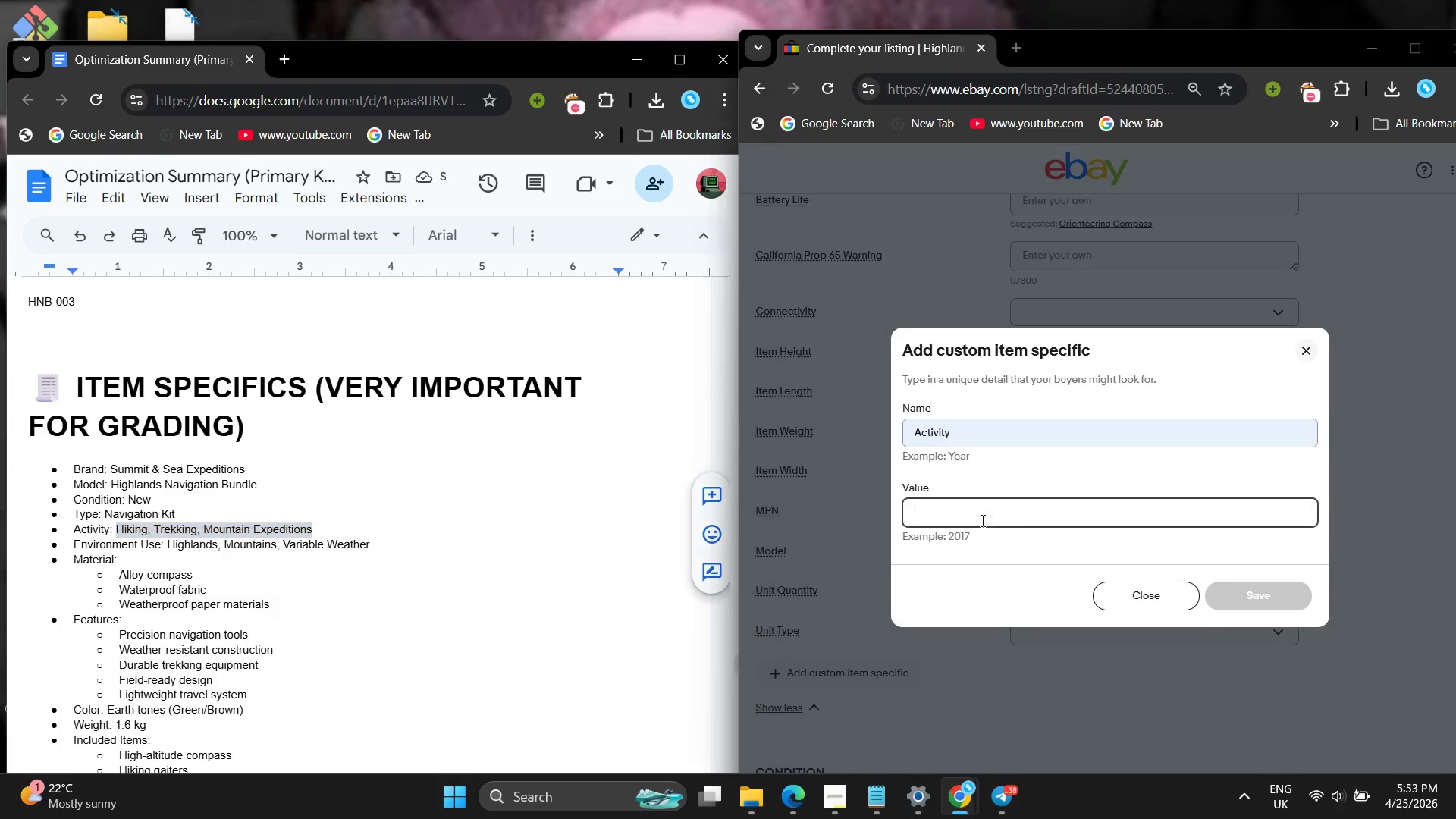 
left_click([981, 520])
 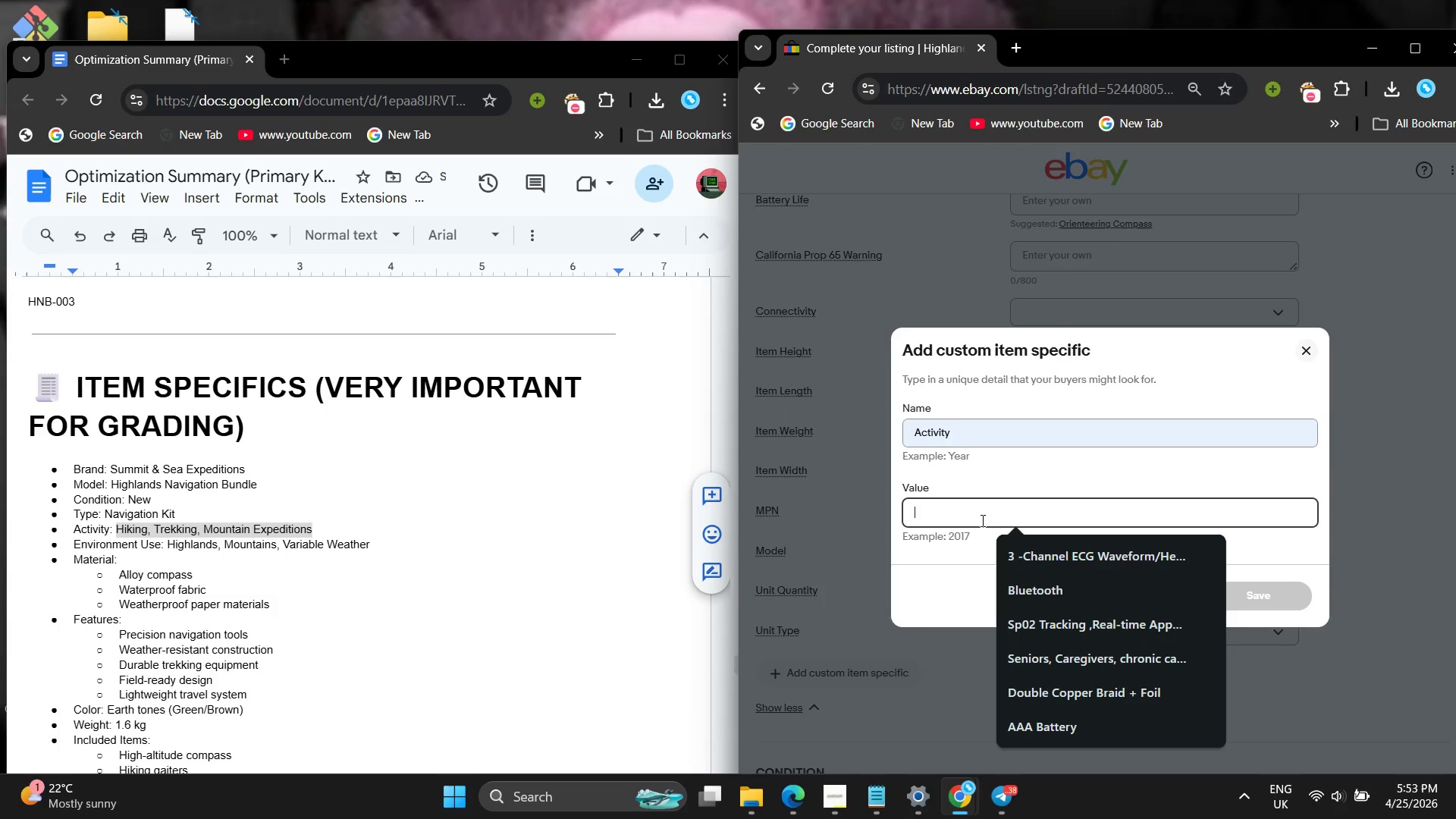 
key(Control+V)
 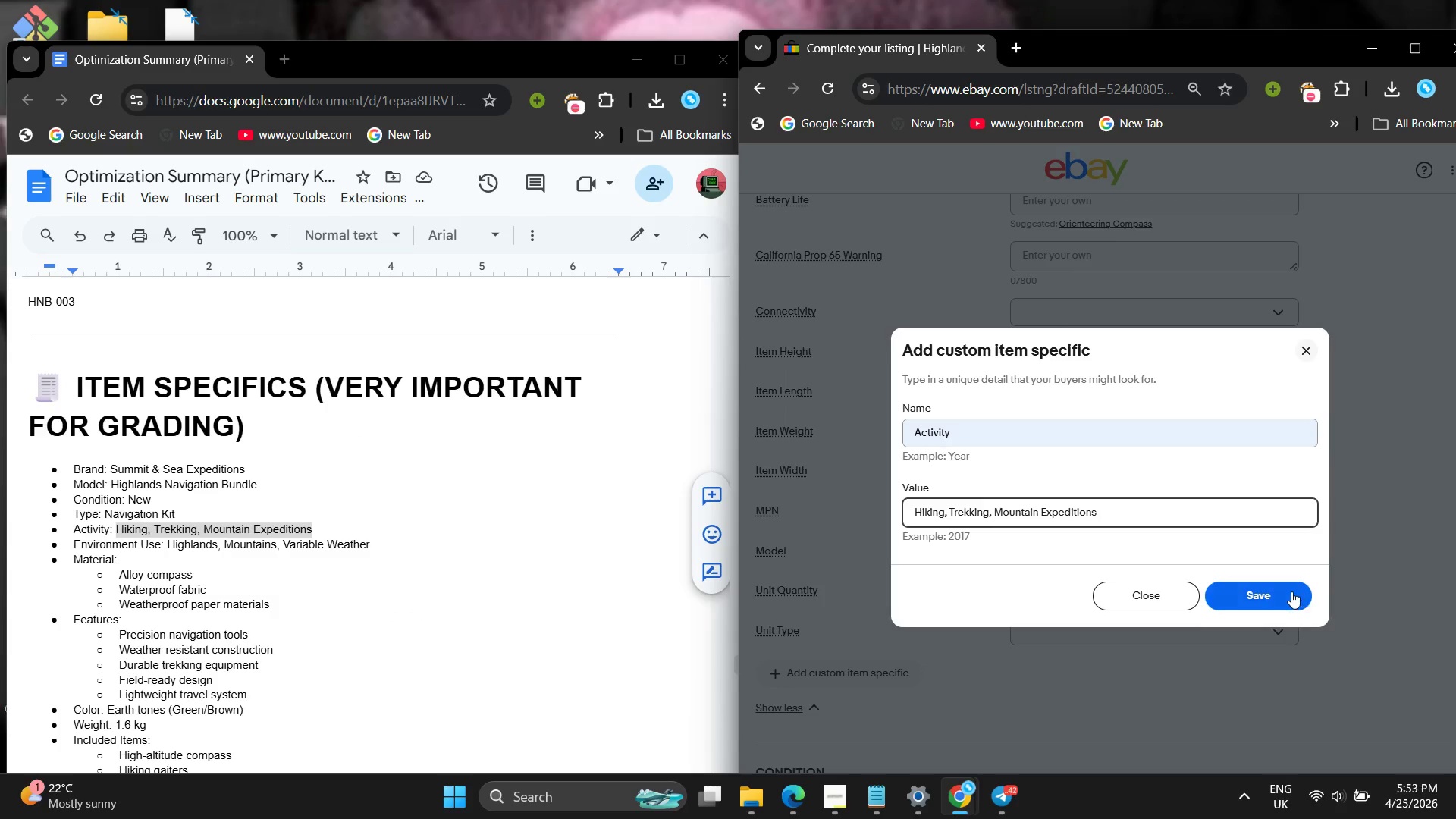 
left_click([1291, 592])
 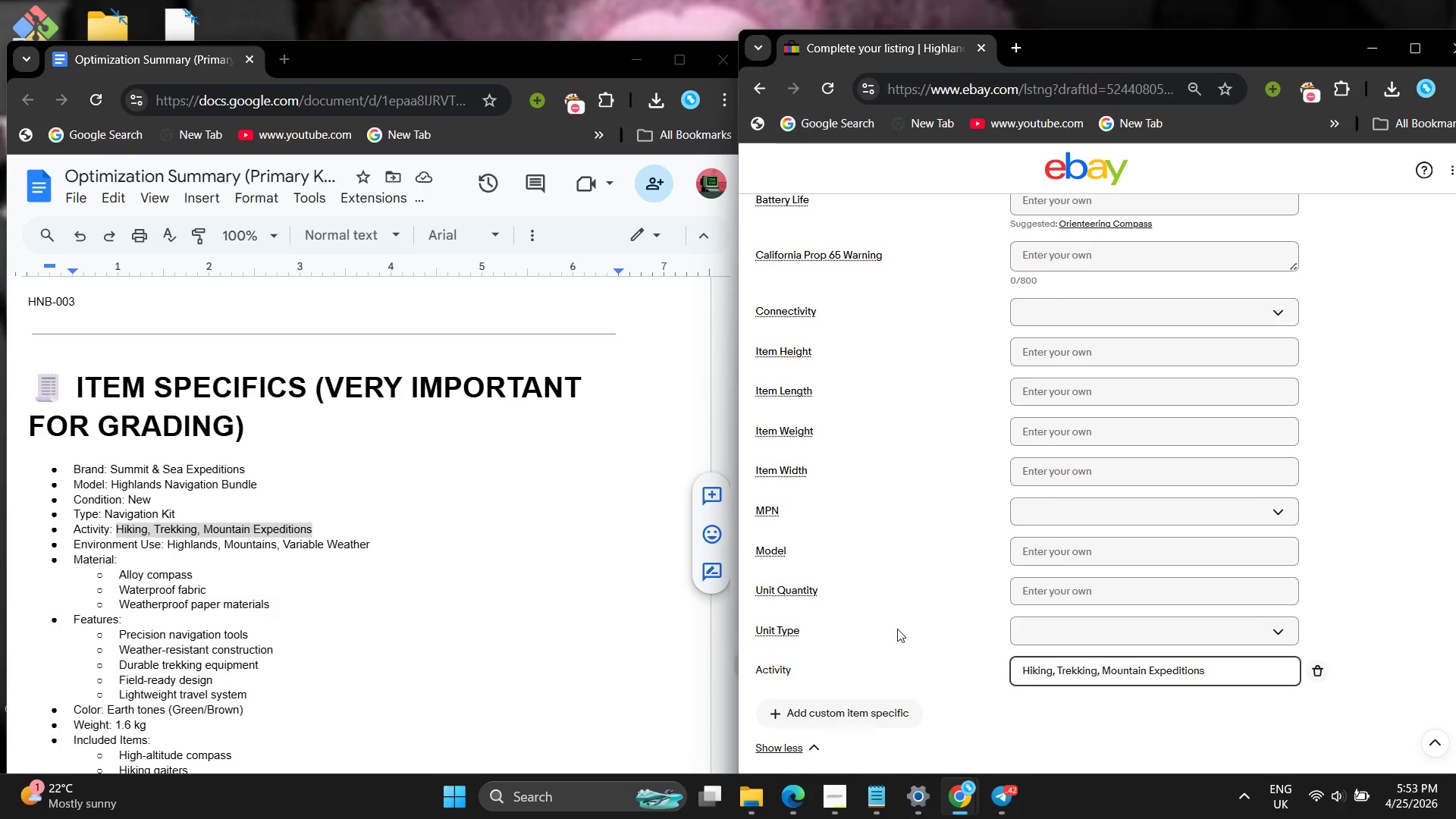 
scroll: coordinate [897, 629], scroll_direction: down, amount: 1.0
 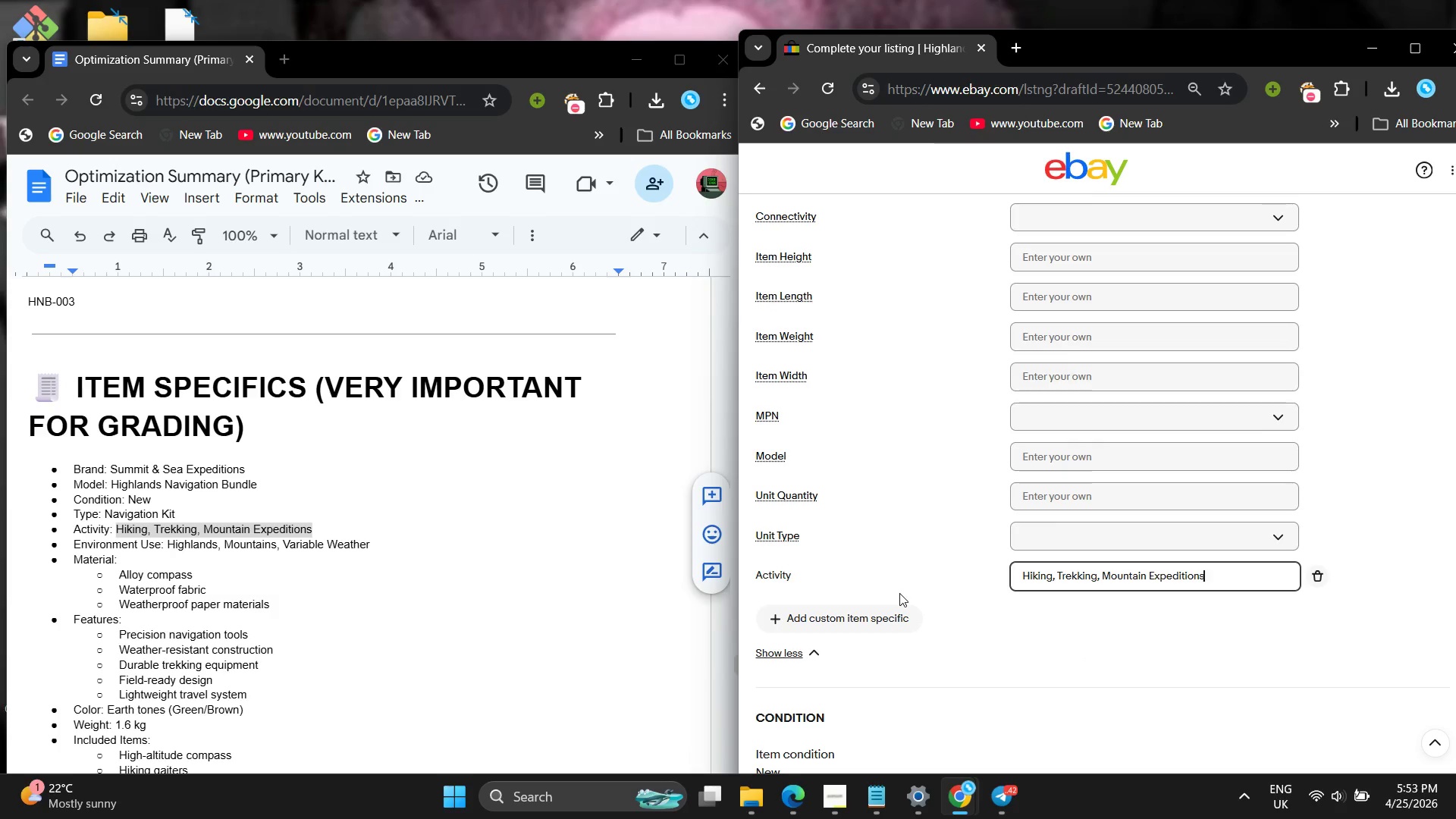 
scroll: coordinate [899, 593], scroll_direction: up, amount: 3.0
 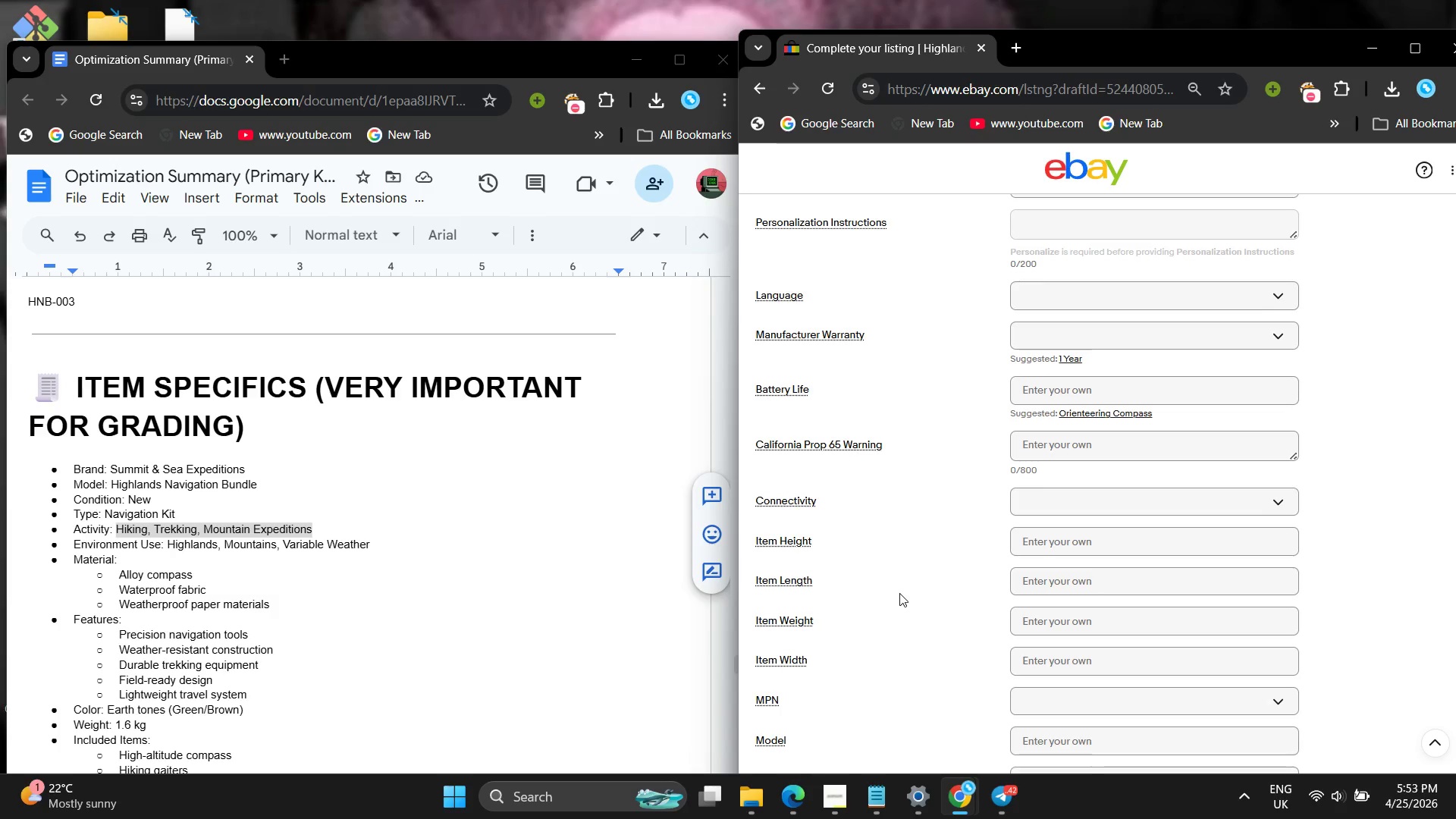 
scroll: coordinate [899, 593], scroll_direction: down, amount: 3.0
 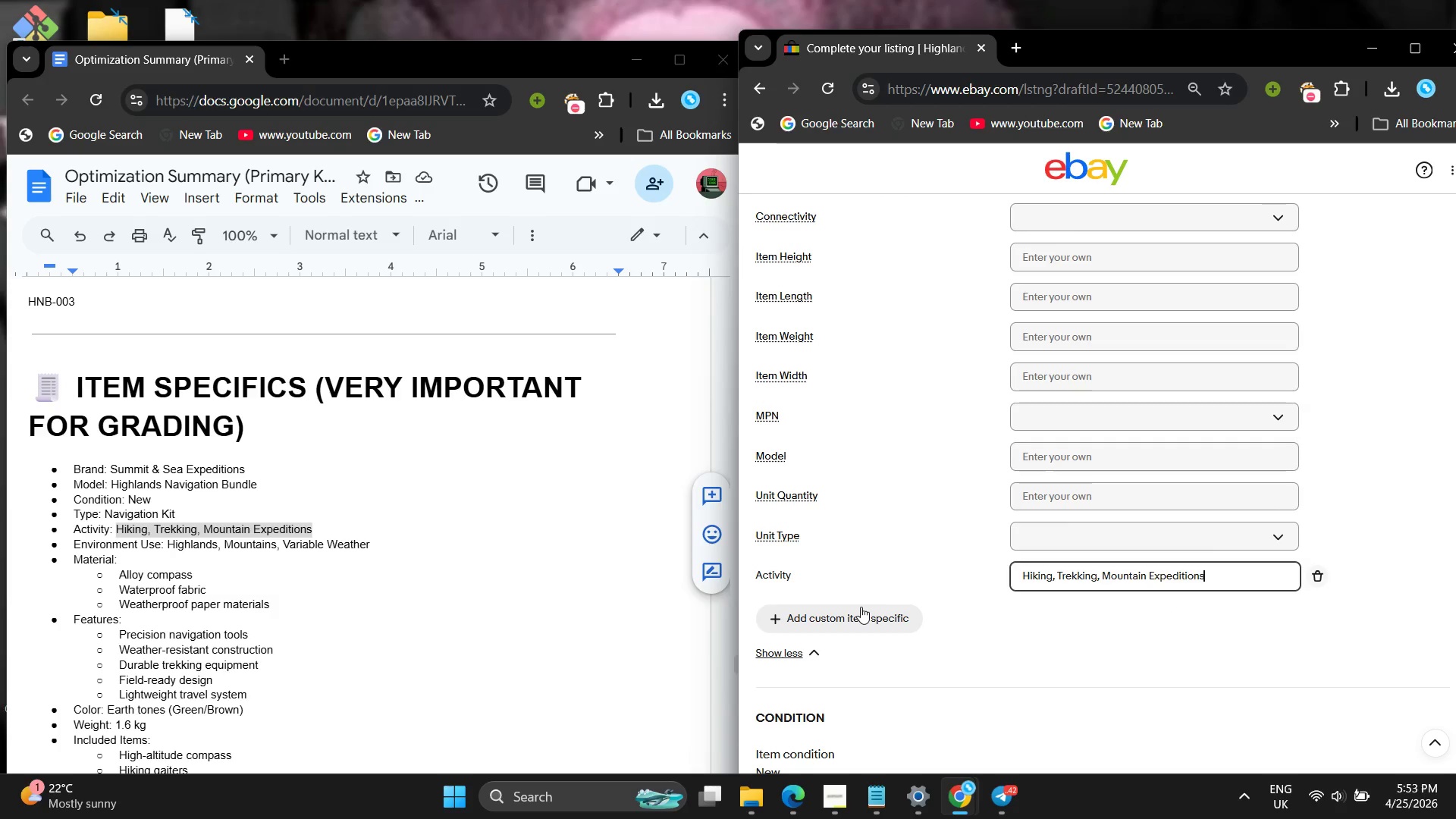 
left_click([861, 607])
 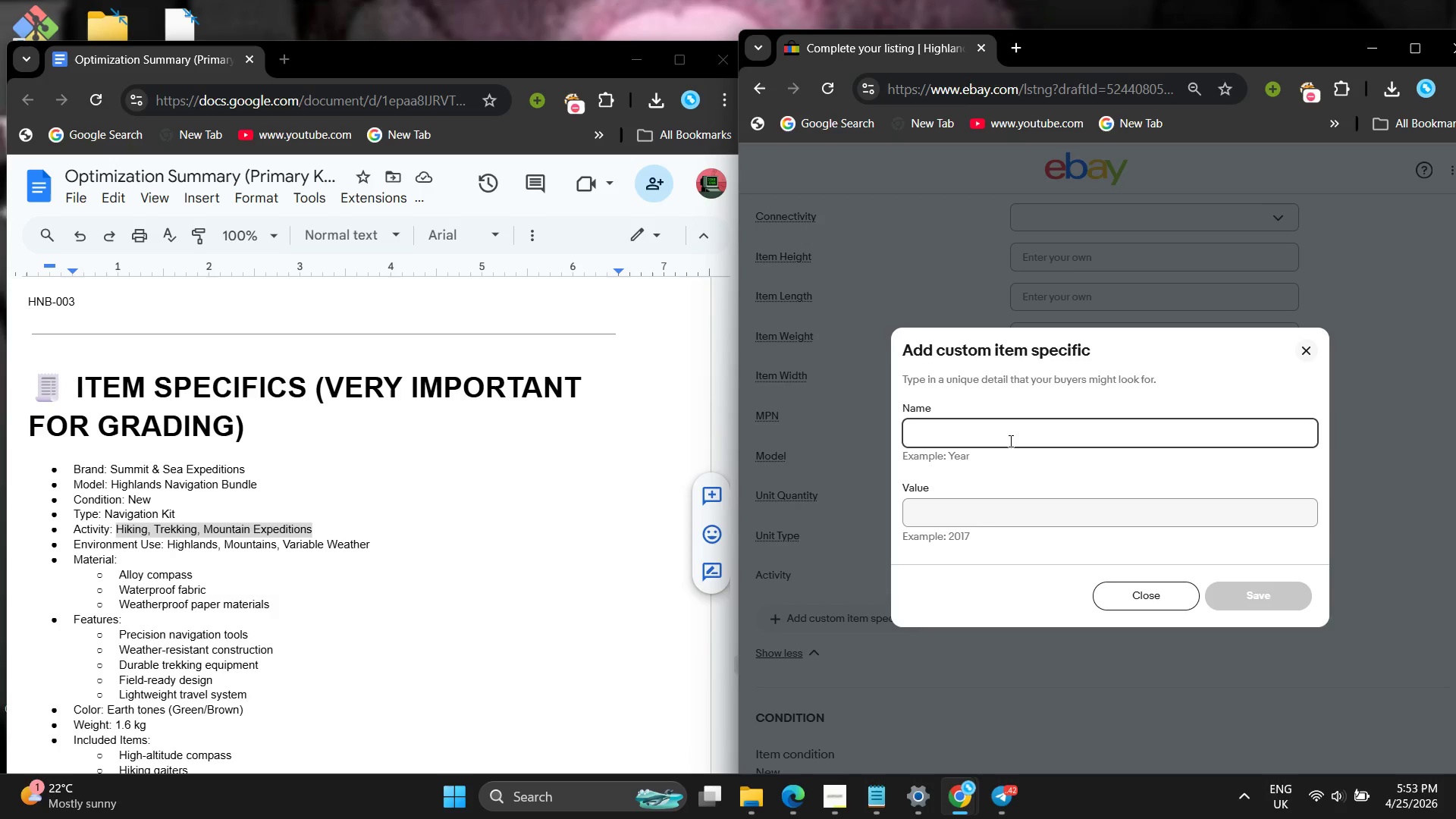 
type(Envi)
 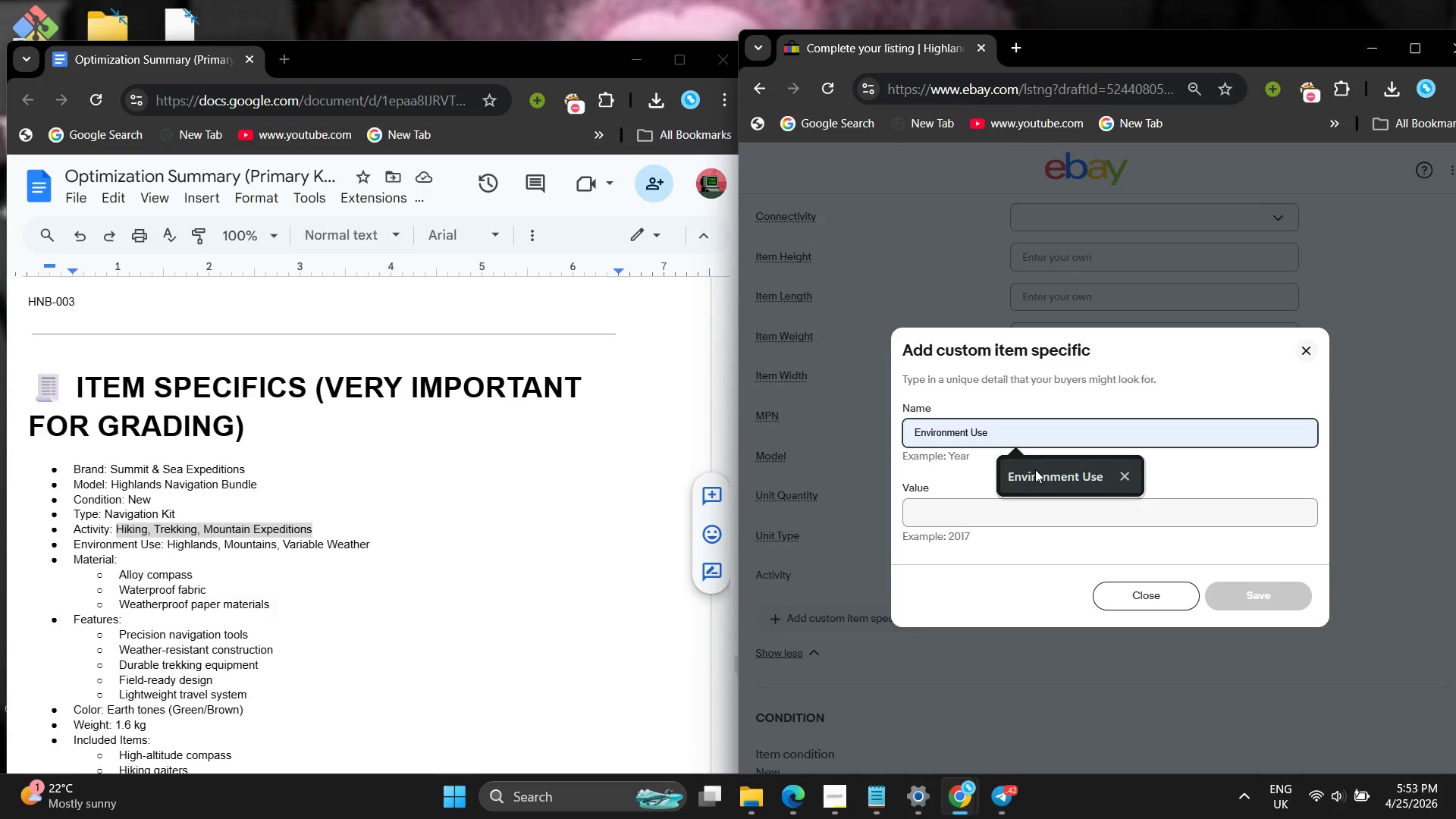 
left_click([1035, 469])
 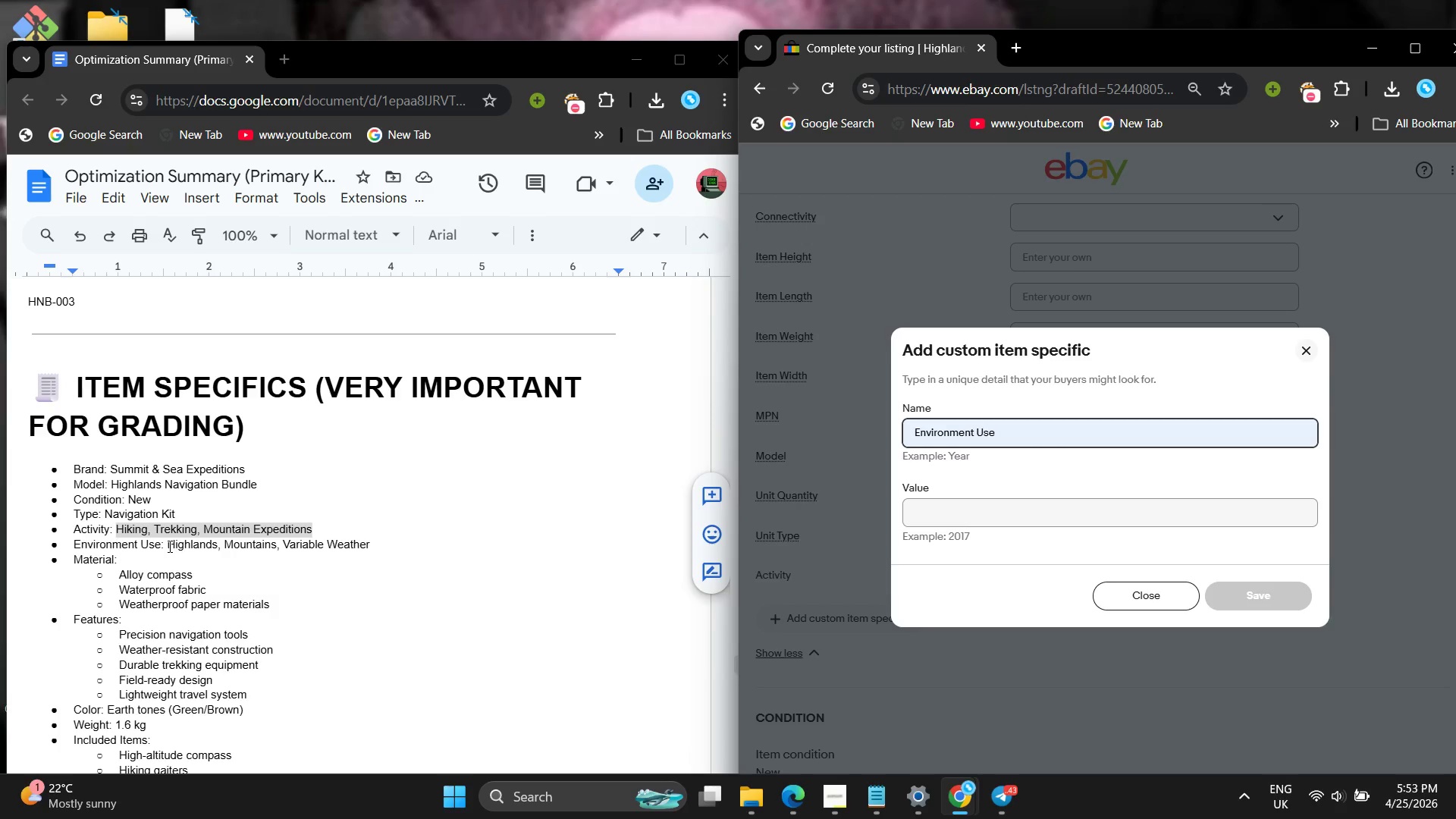 
left_click_drag(start_coordinate=[165, 545], to_coordinate=[385, 541])
 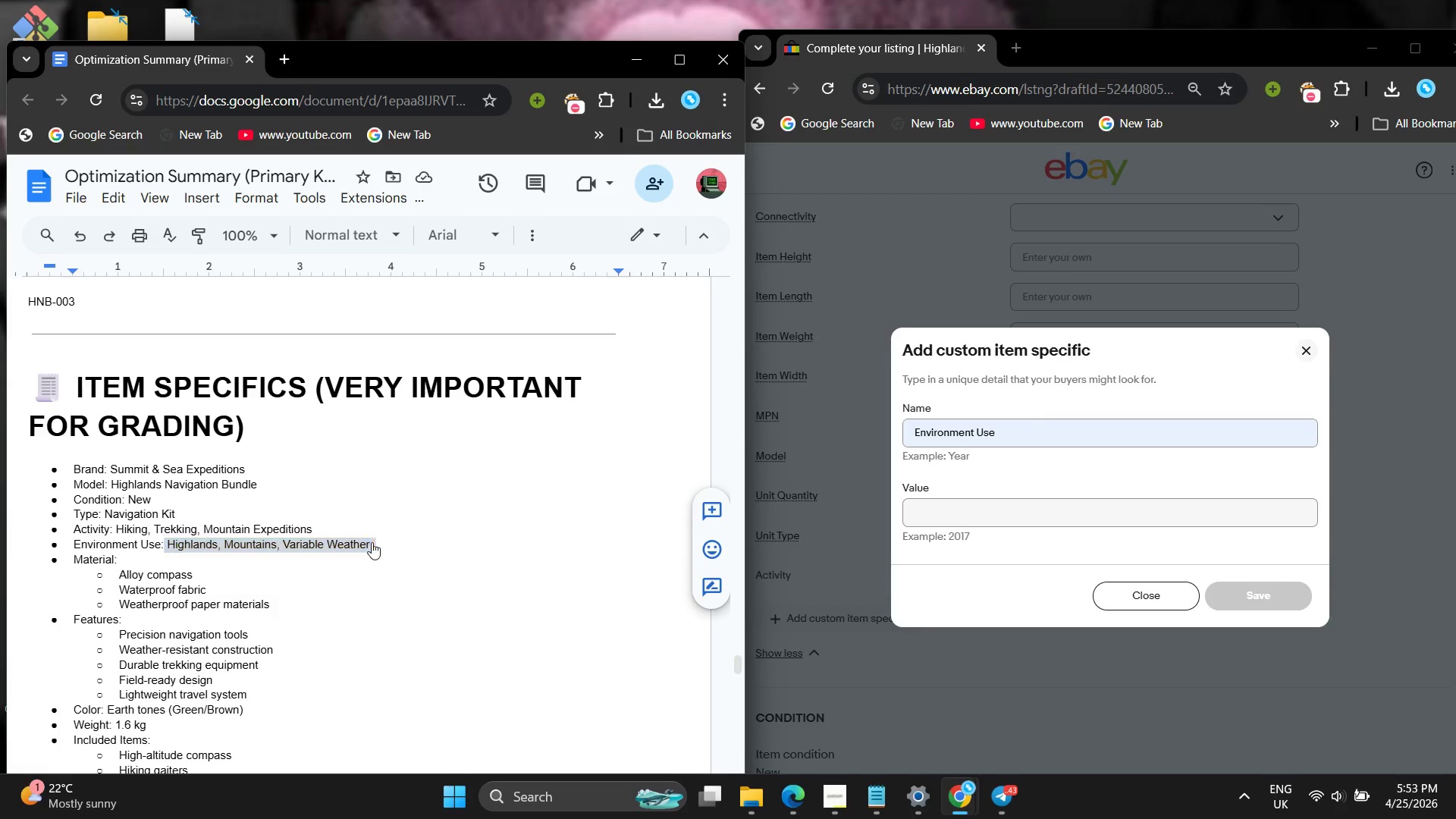 
right_click([372, 542])
 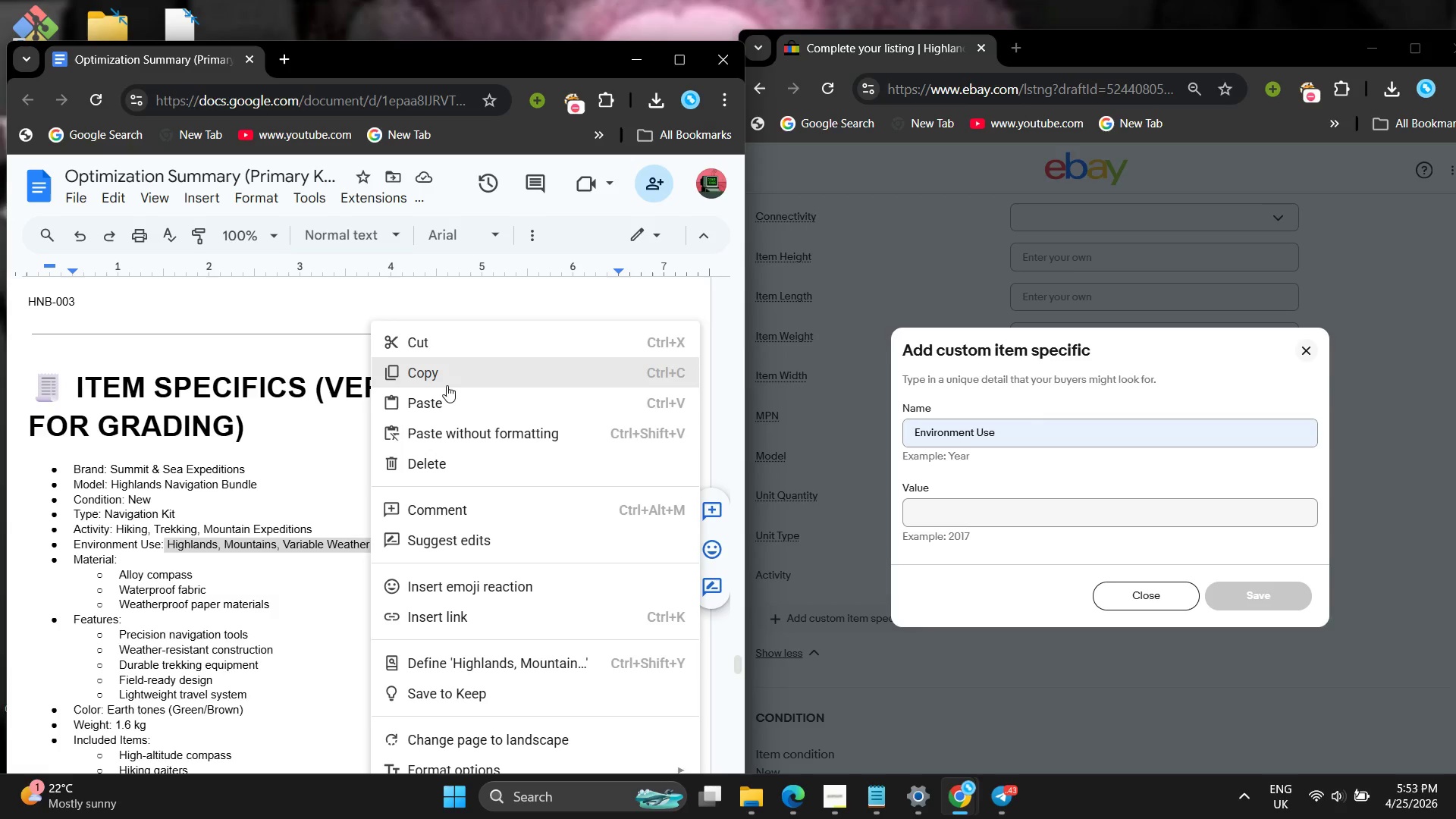 
left_click([447, 385])
 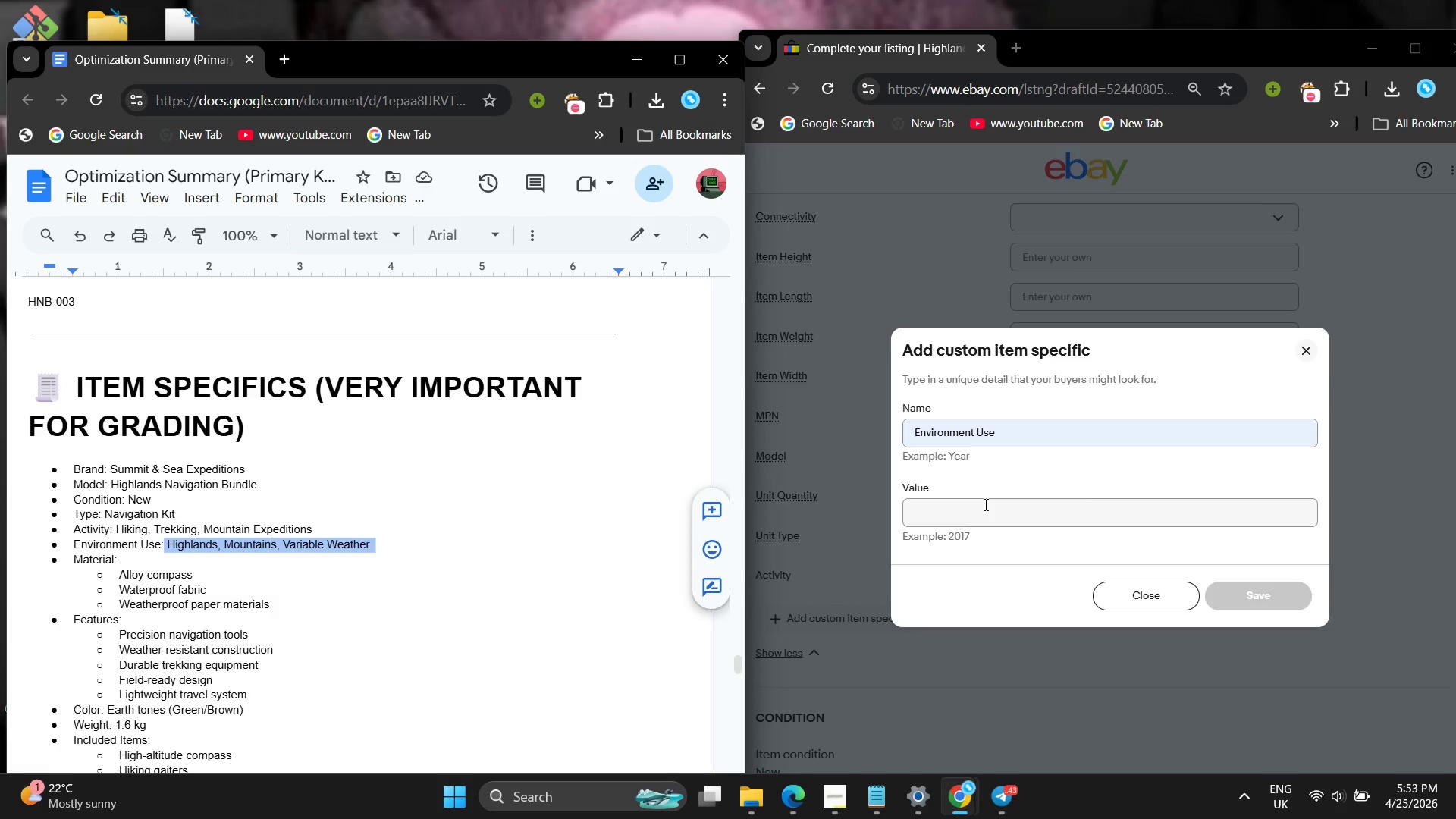 
left_click([984, 504])
 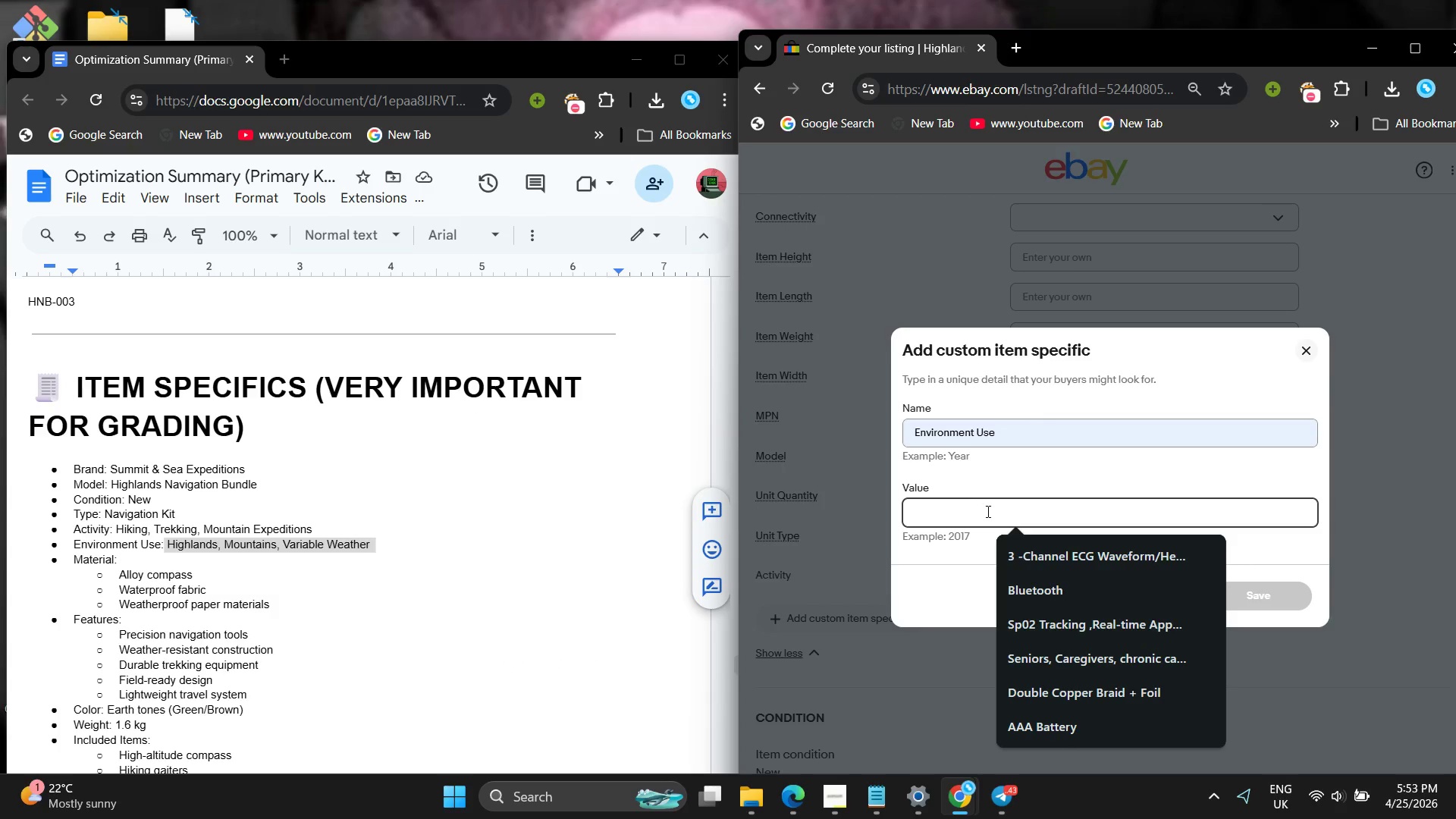 
key(Control+V)
 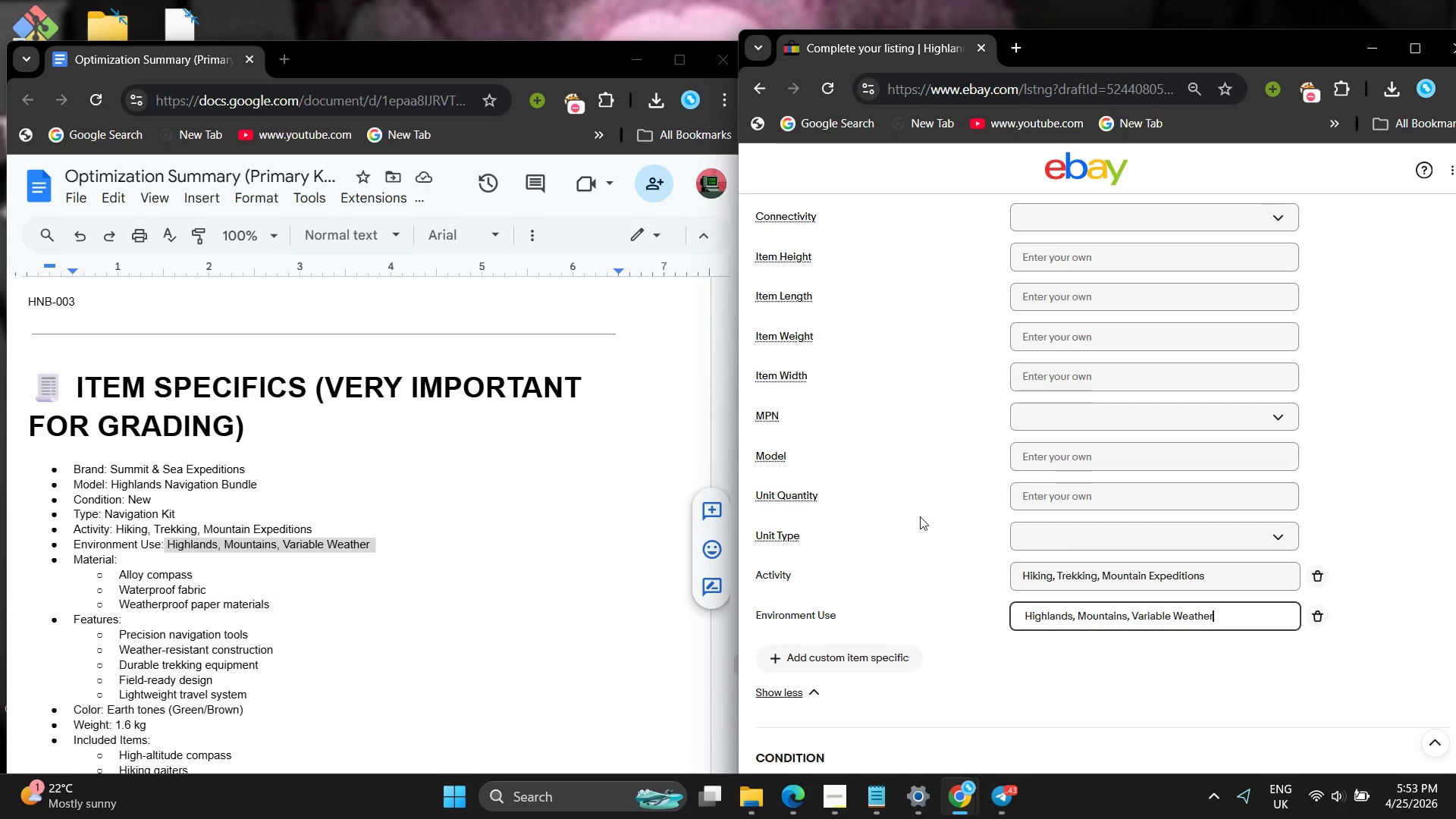 
scroll: coordinate [306, 531], scroll_direction: down, amount: 1.0
 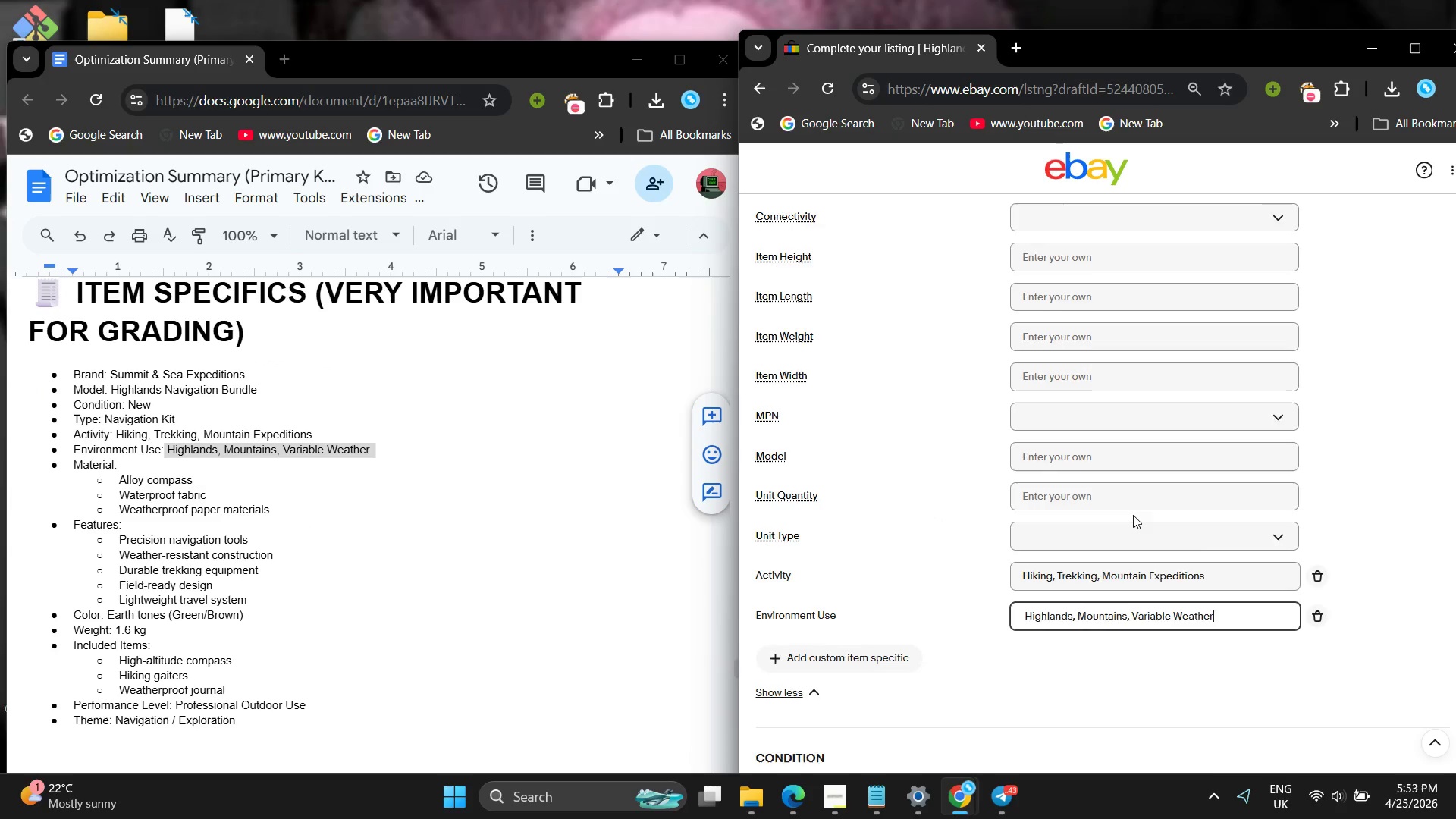 
scroll: coordinate [1133, 515], scroll_direction: up, amount: 7.0
 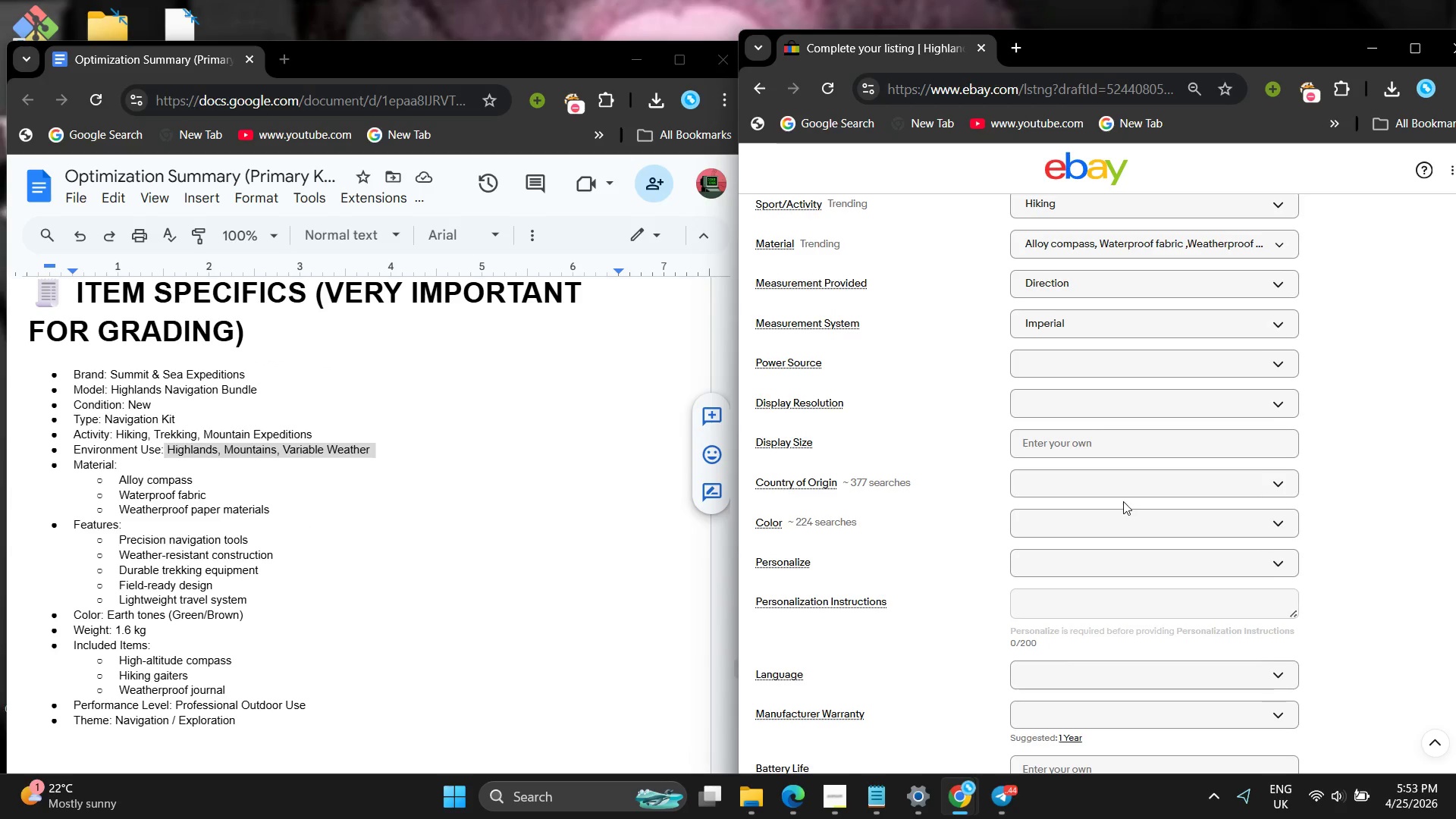 
scroll: coordinate [1125, 490], scroll_direction: down, amount: 11.0
 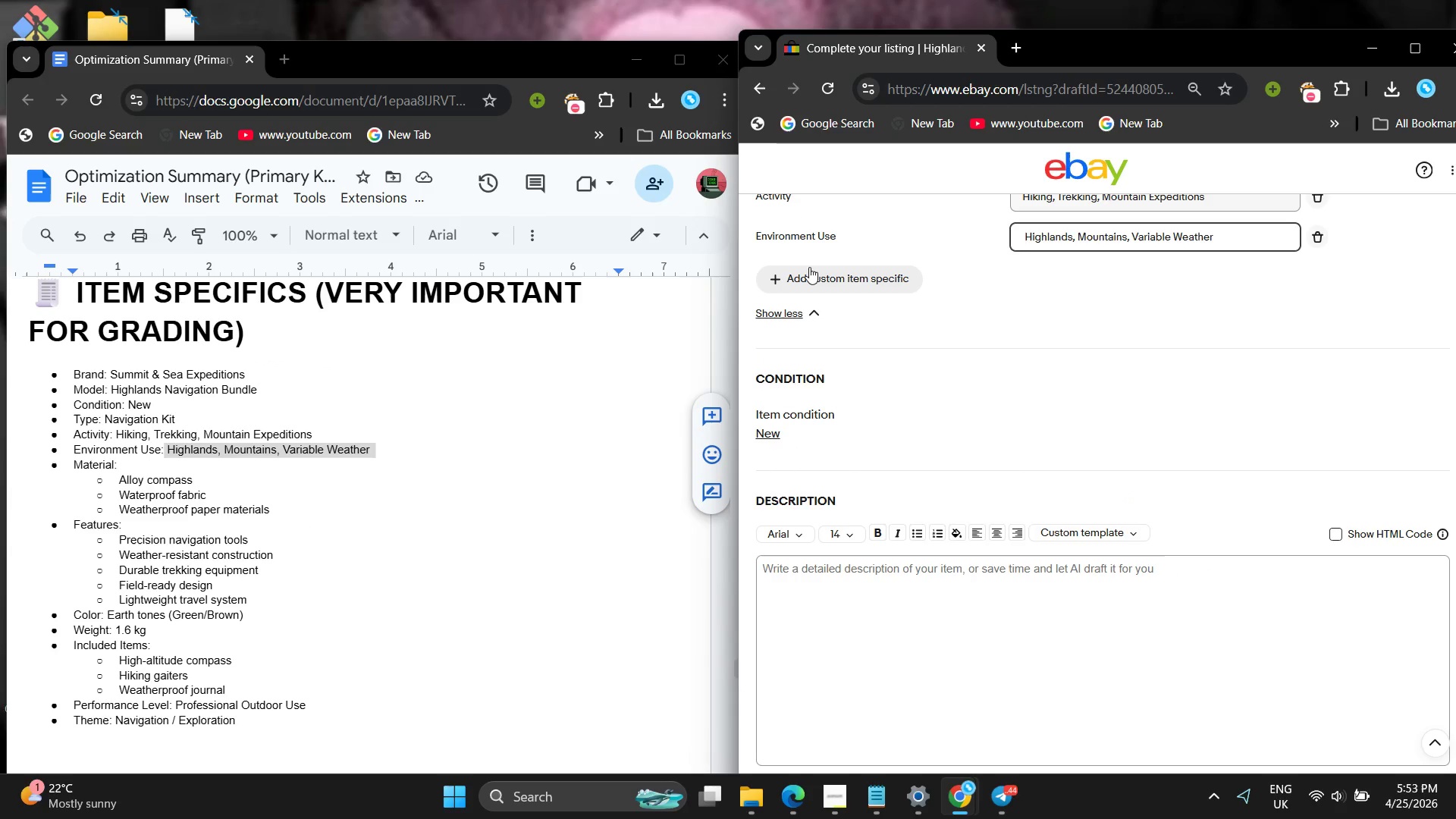 
scroll: coordinate [858, 303], scroll_direction: up, amount: 8.0
 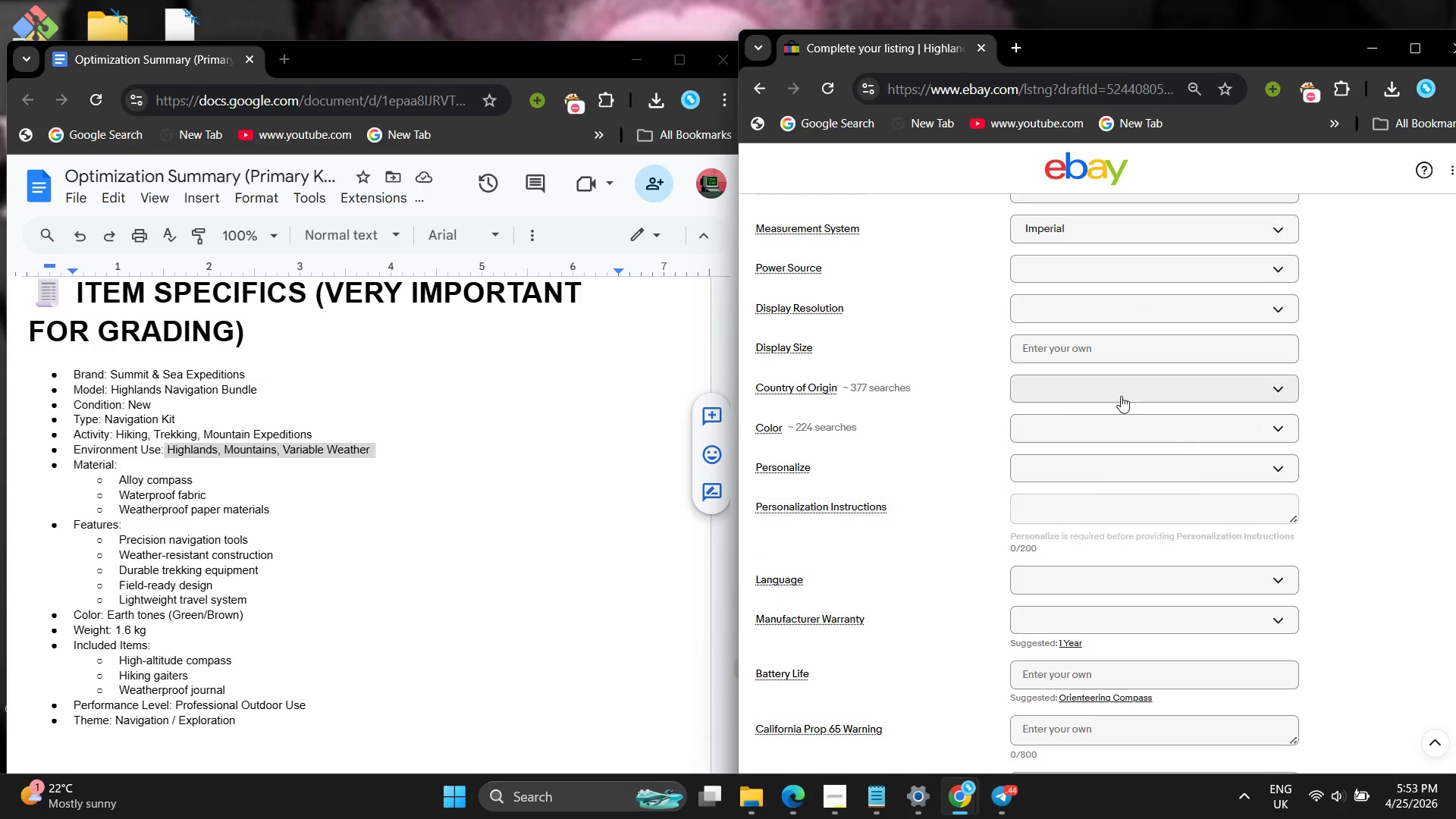 
left_click([1104, 433])
 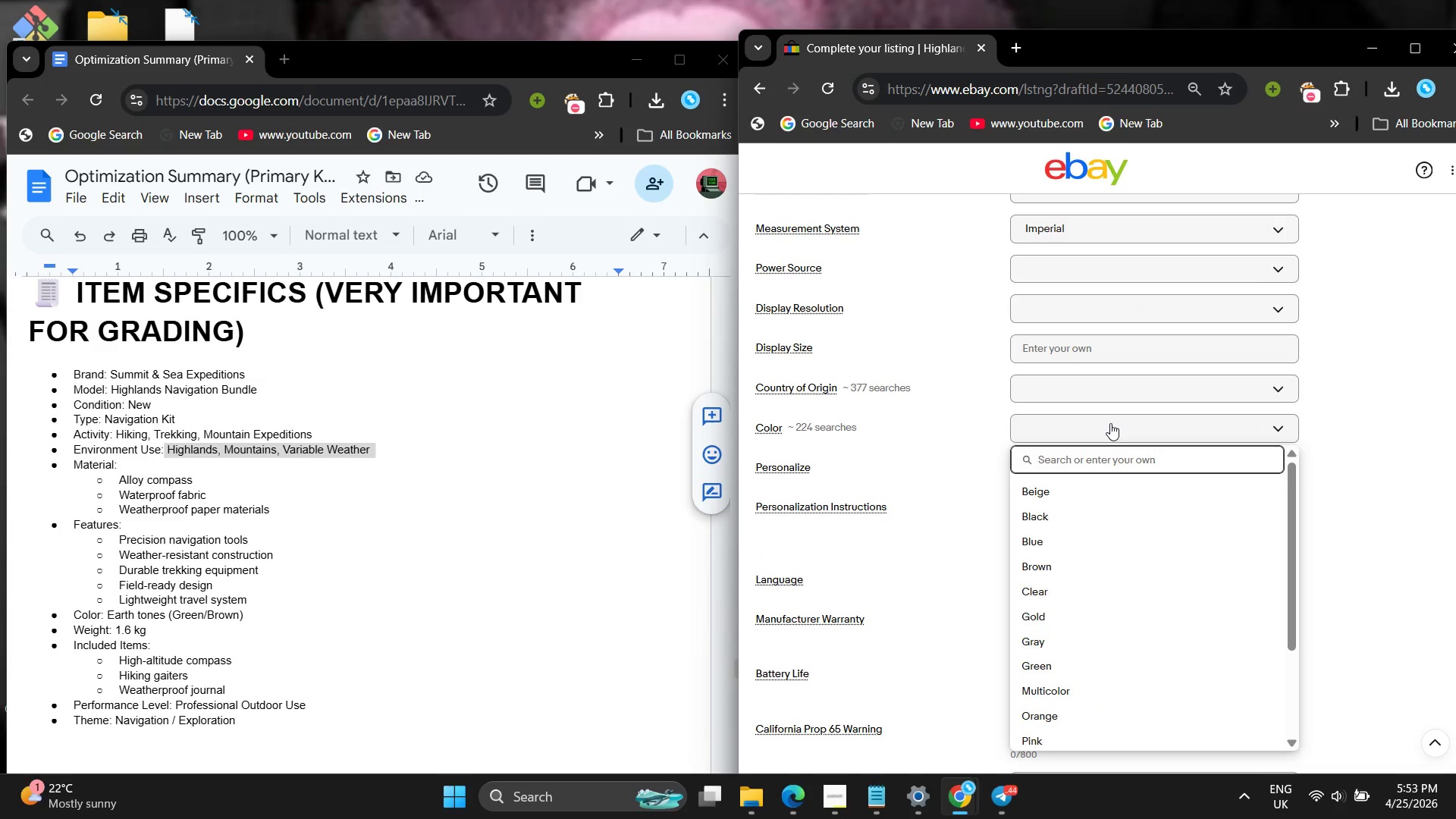 
type(Earth tones (Green/brown))